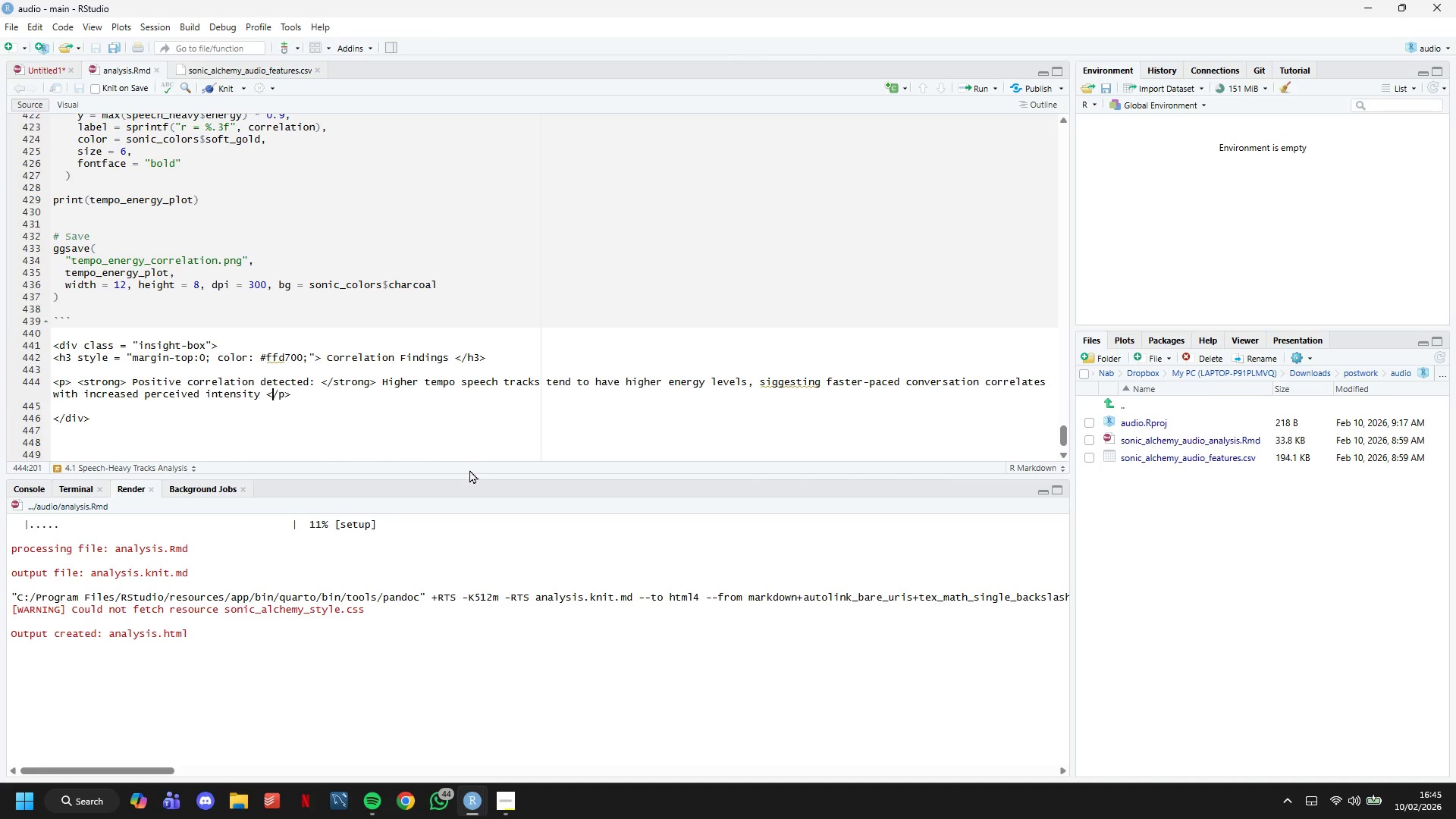 
key(ArrowRight)
 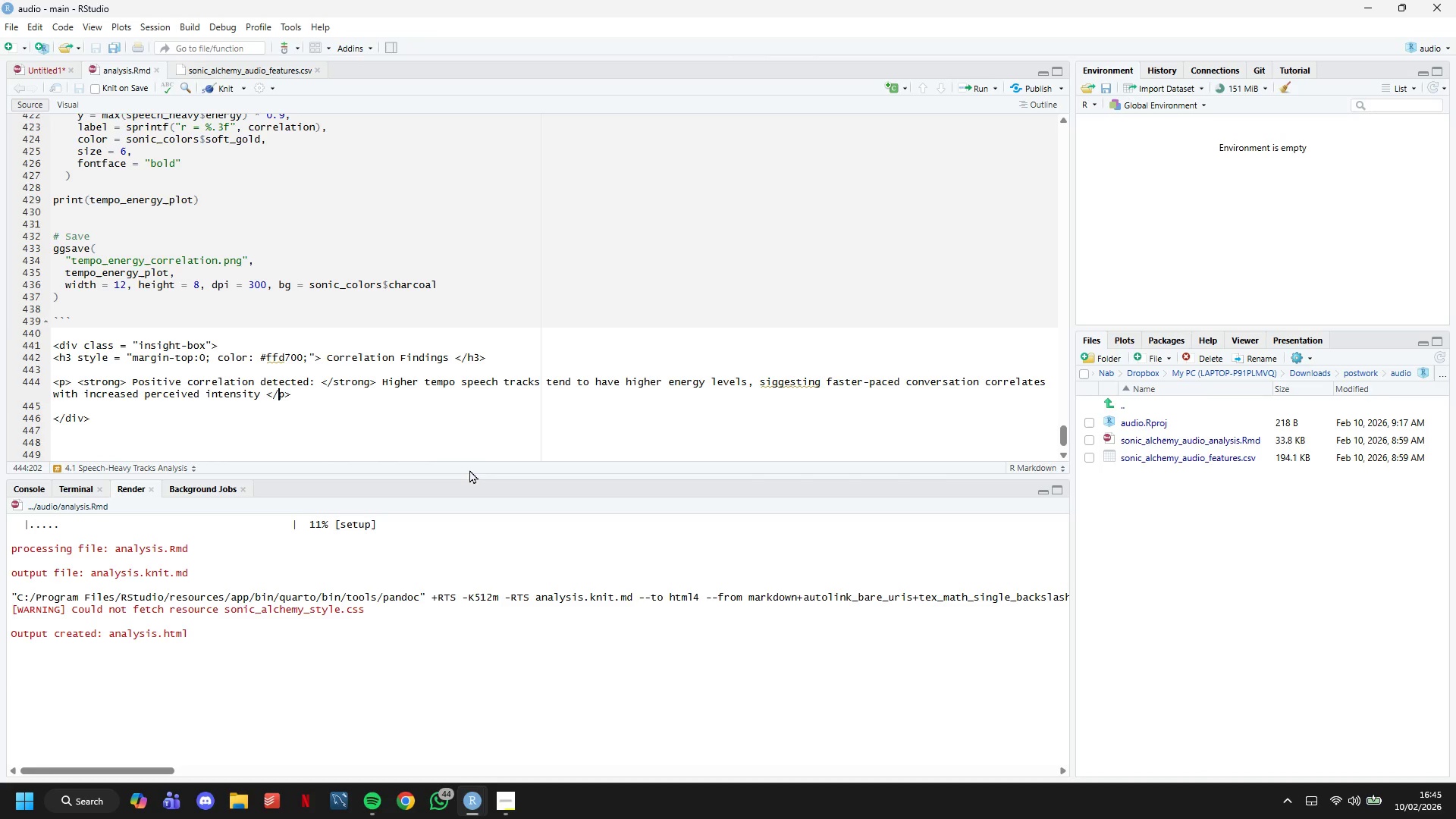 
key(ArrowRight)
 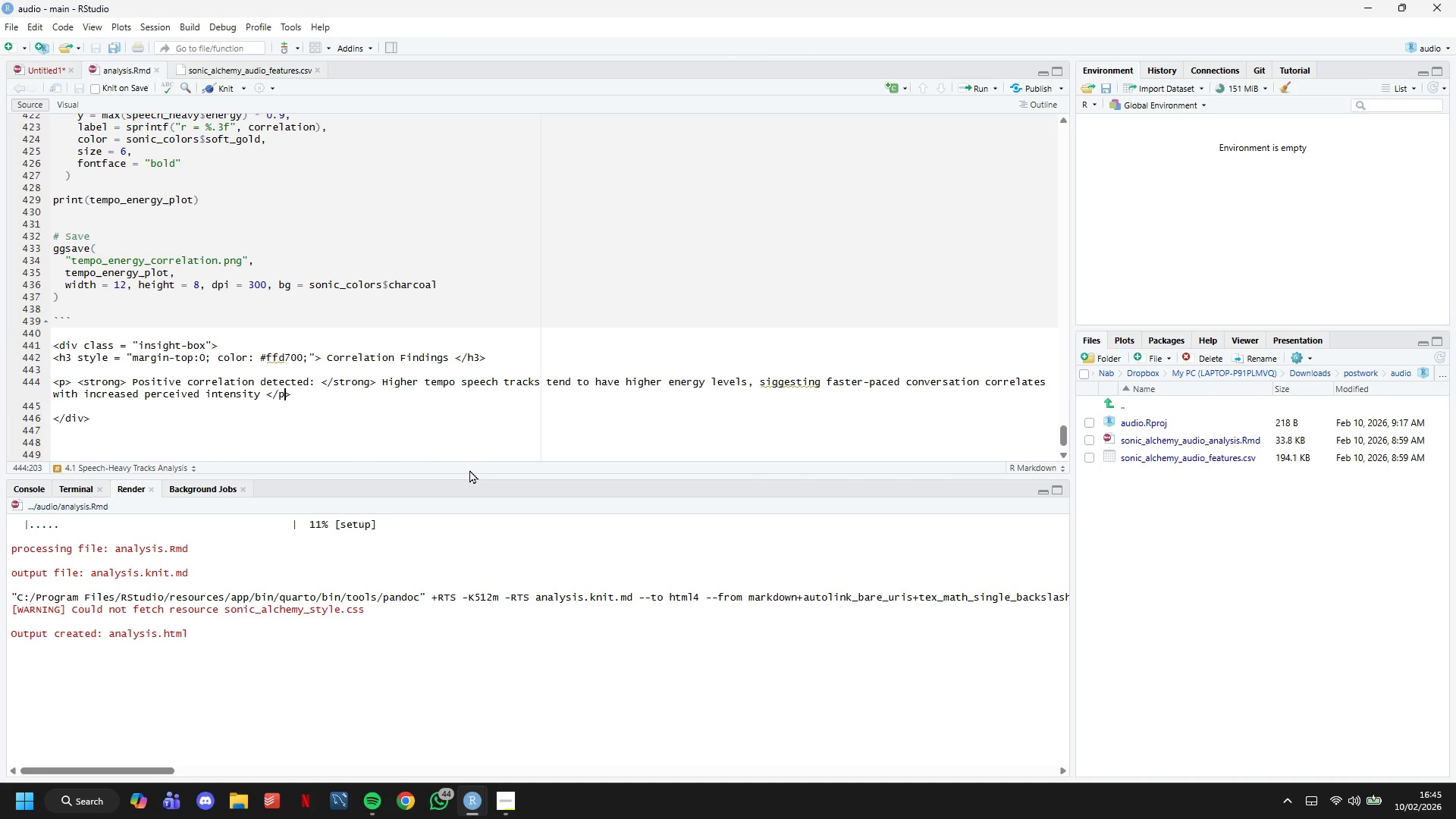 
key(ArrowRight)
 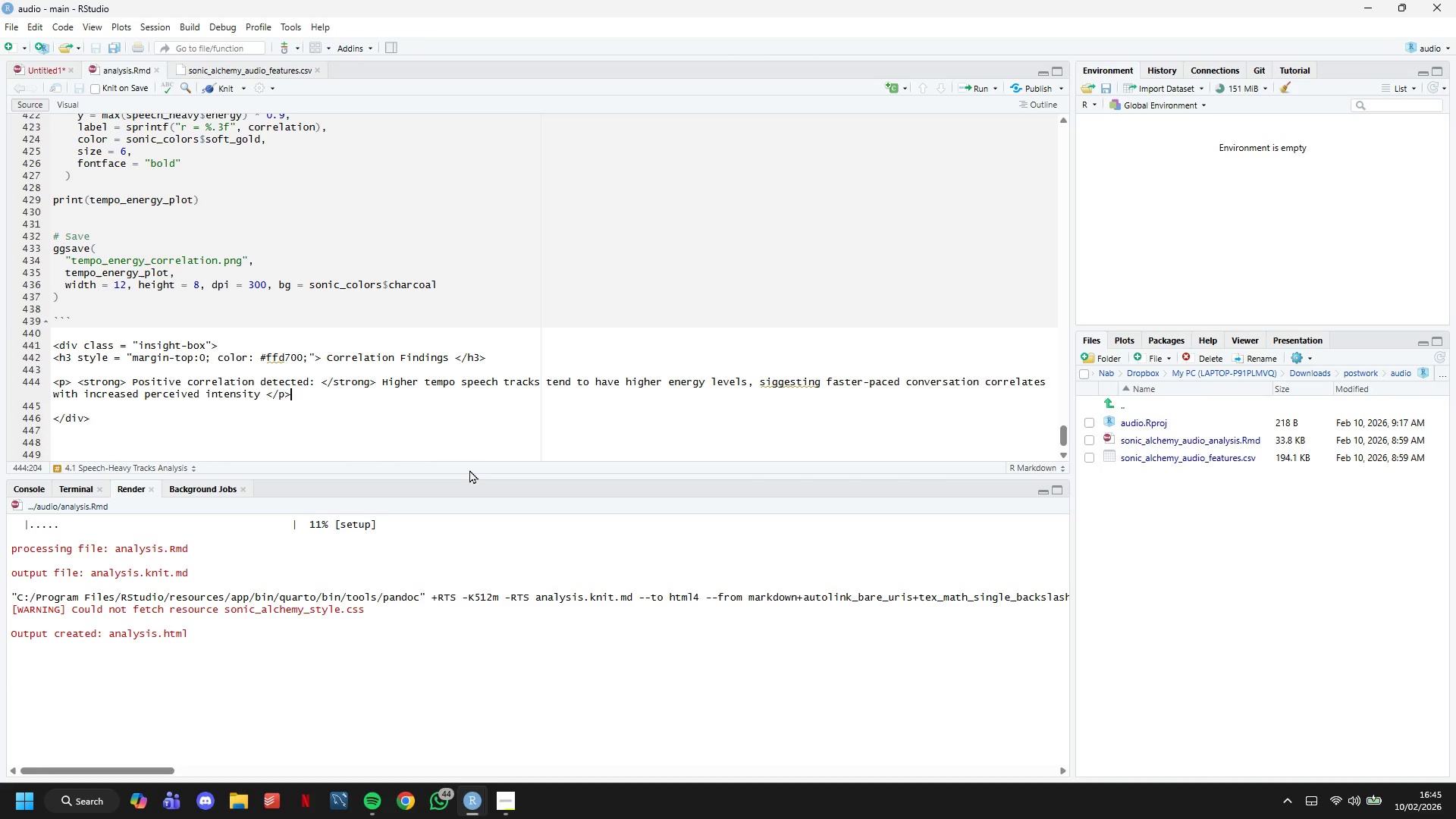 
key(Enter)
 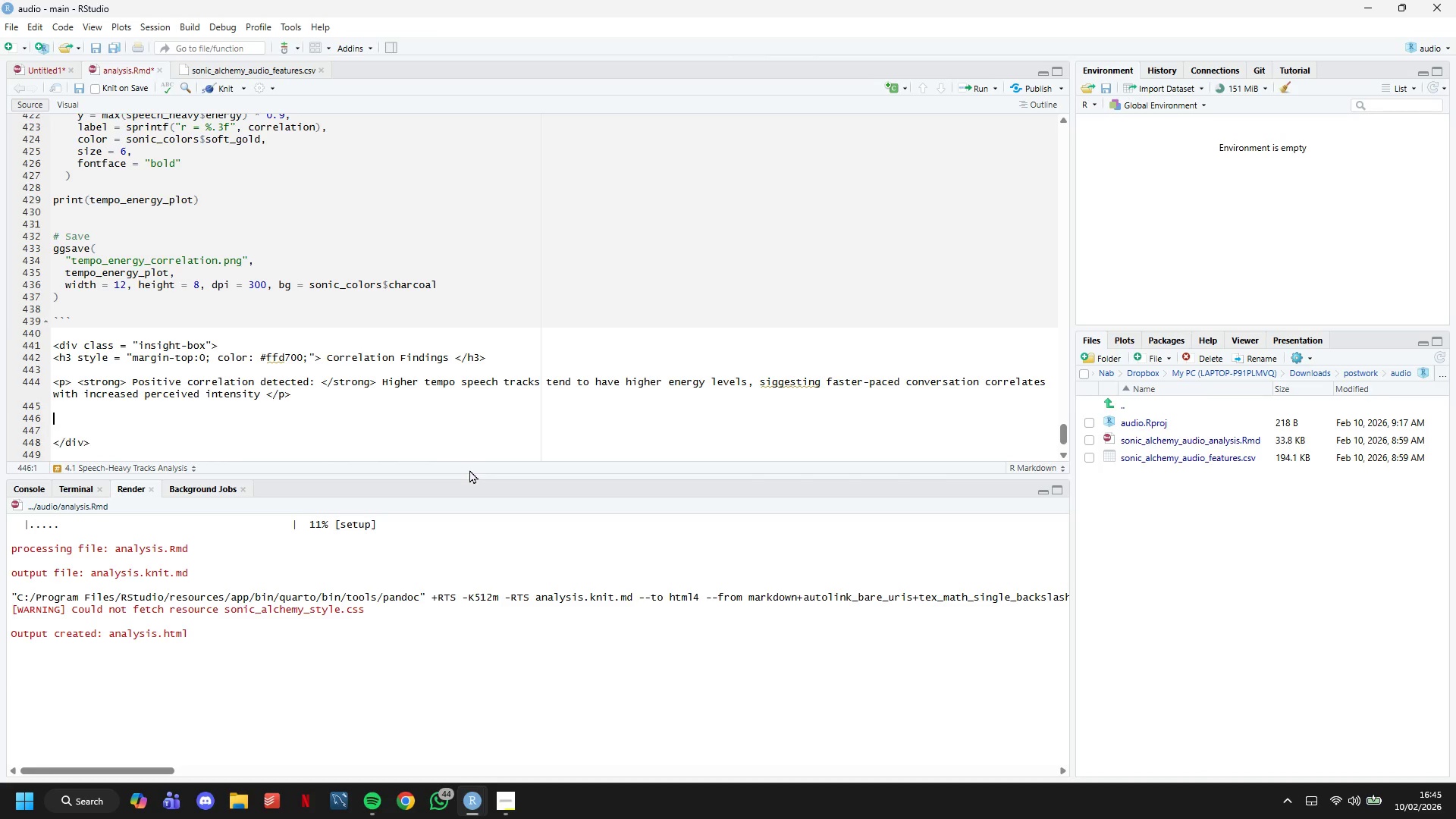 
key(Enter)
 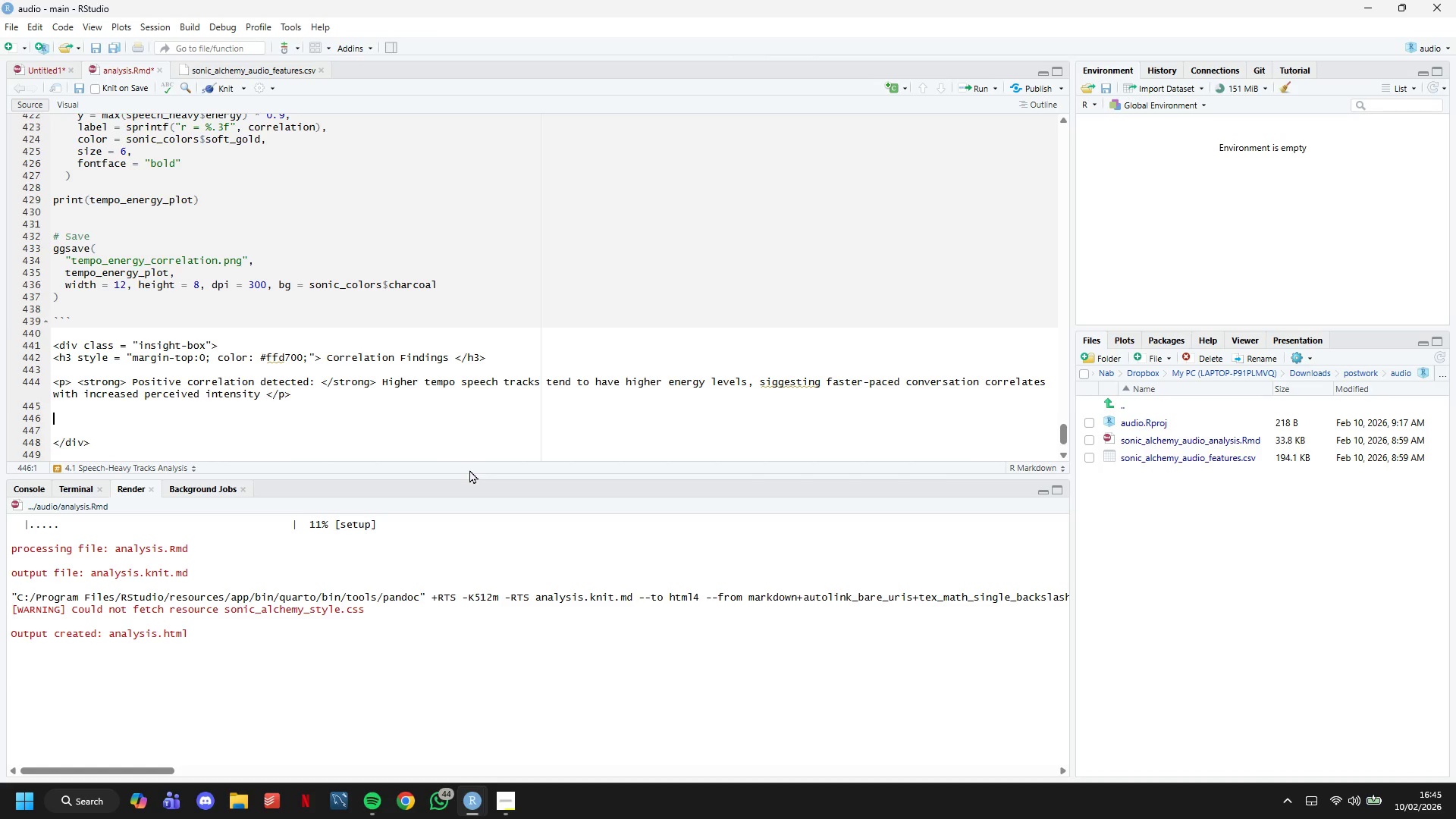 
left_click([372, 385])
 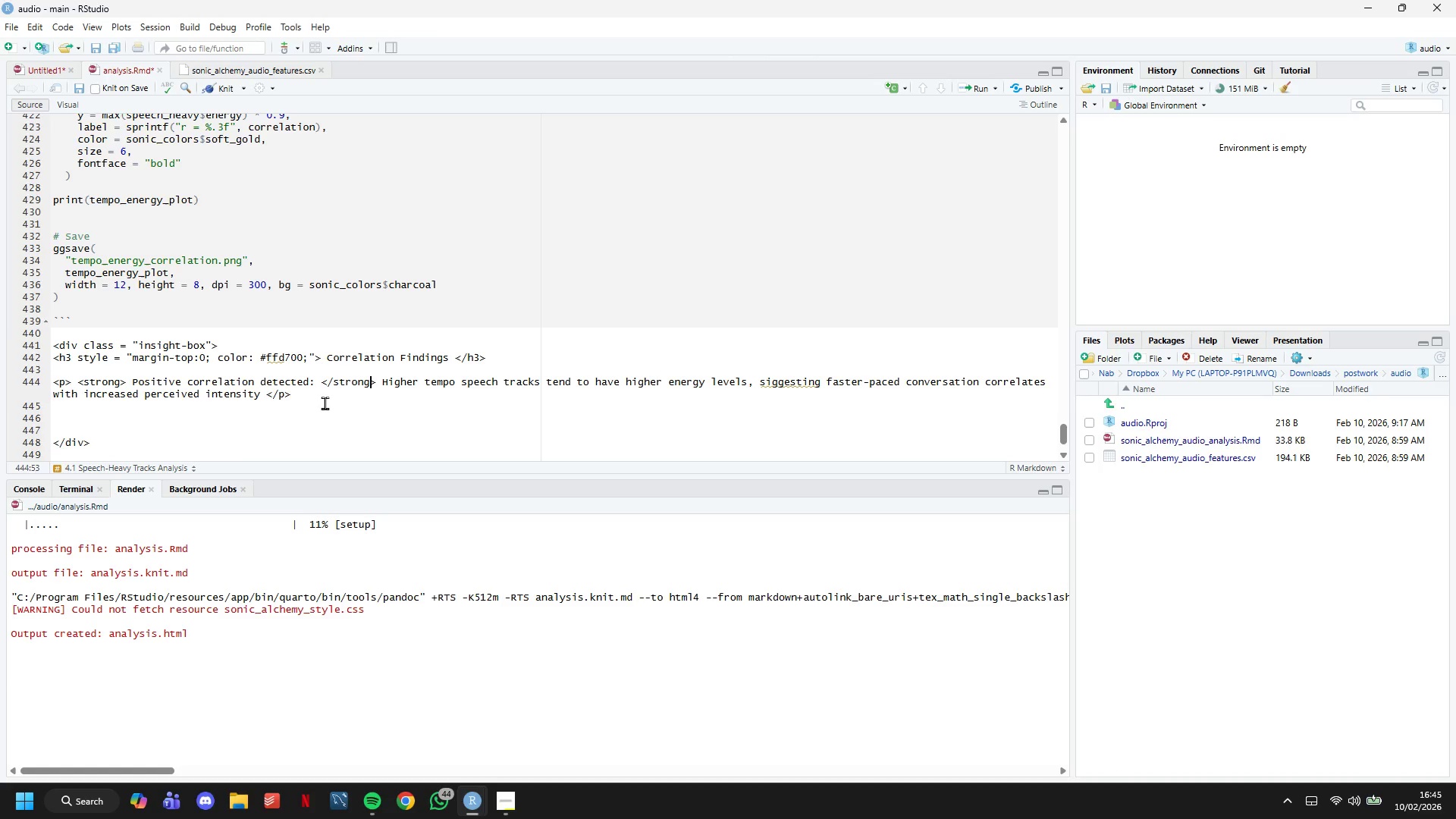 
left_click_drag(start_coordinate=[325, 403], to_coordinate=[40, 382])
 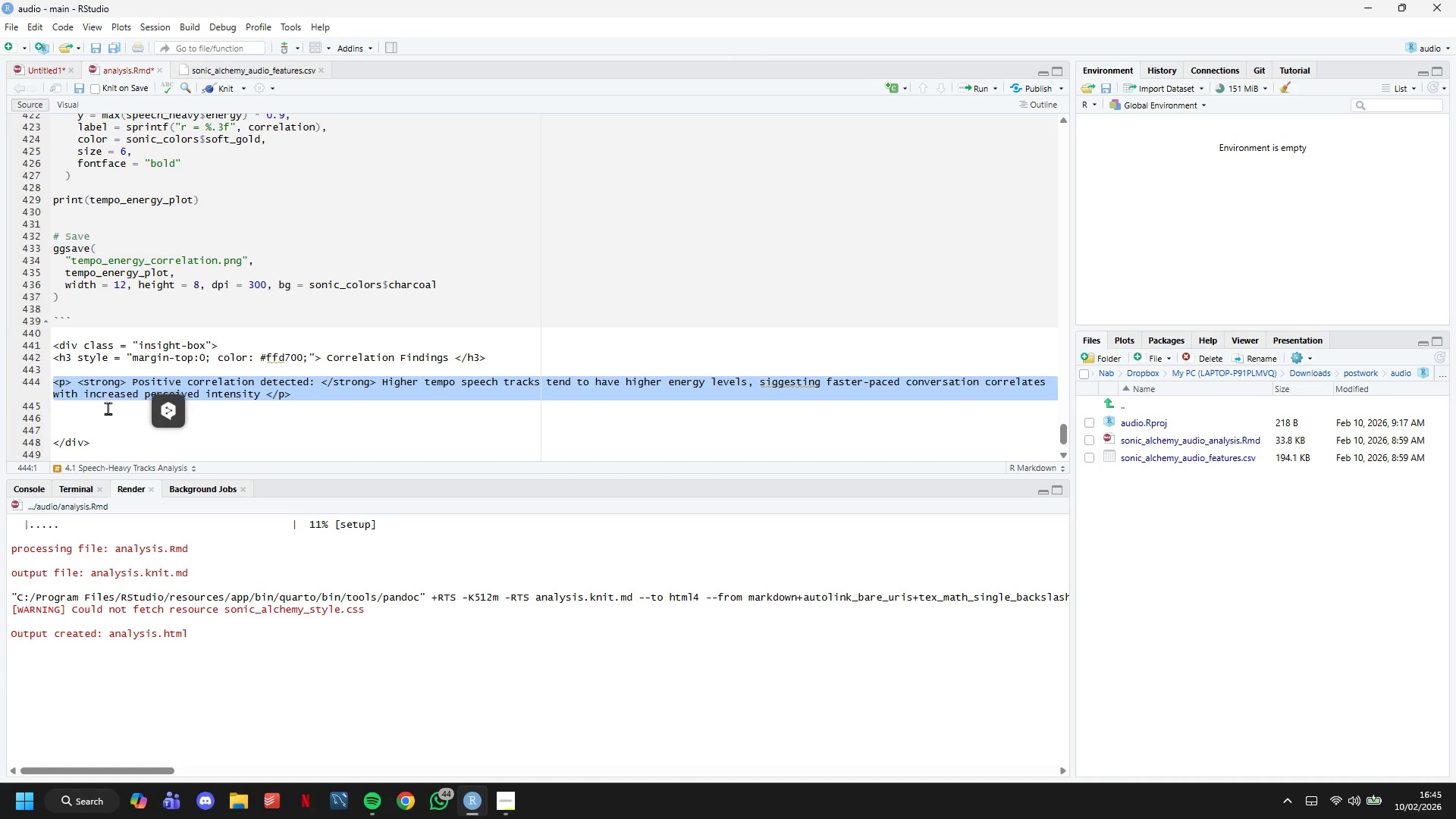 
key(Control+C)
 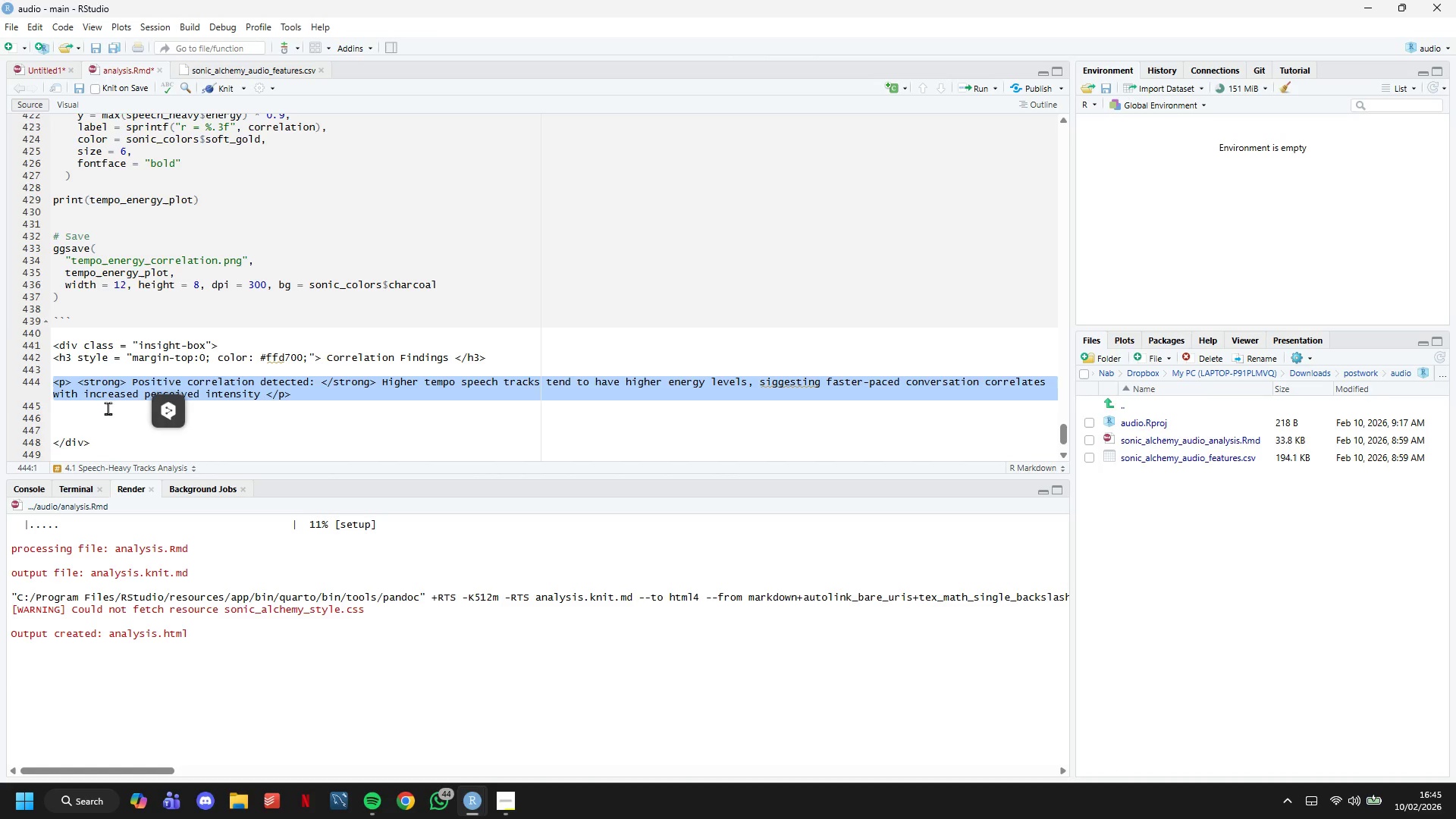 
left_click([108, 408])
 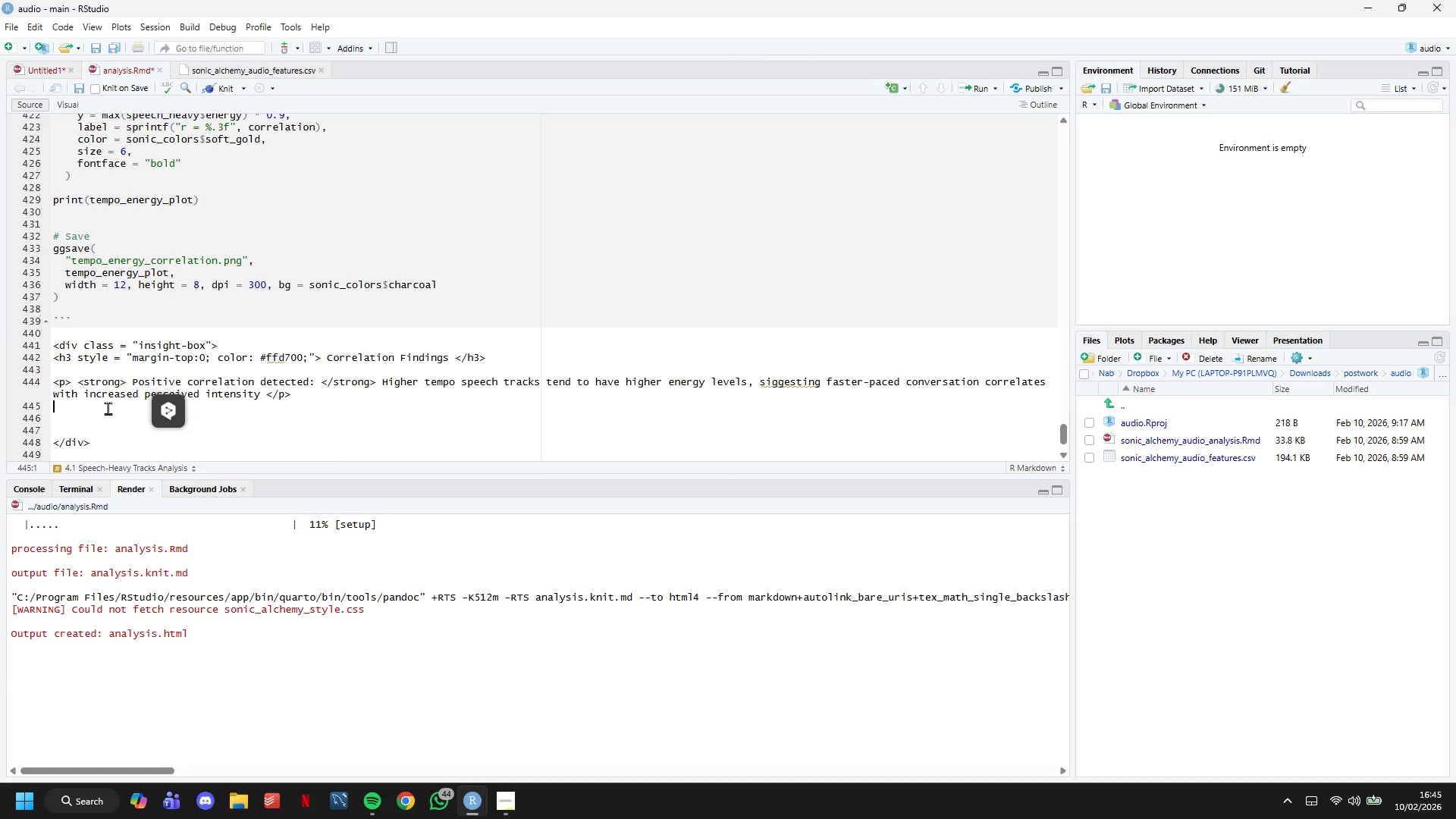 
key(Control+V)
 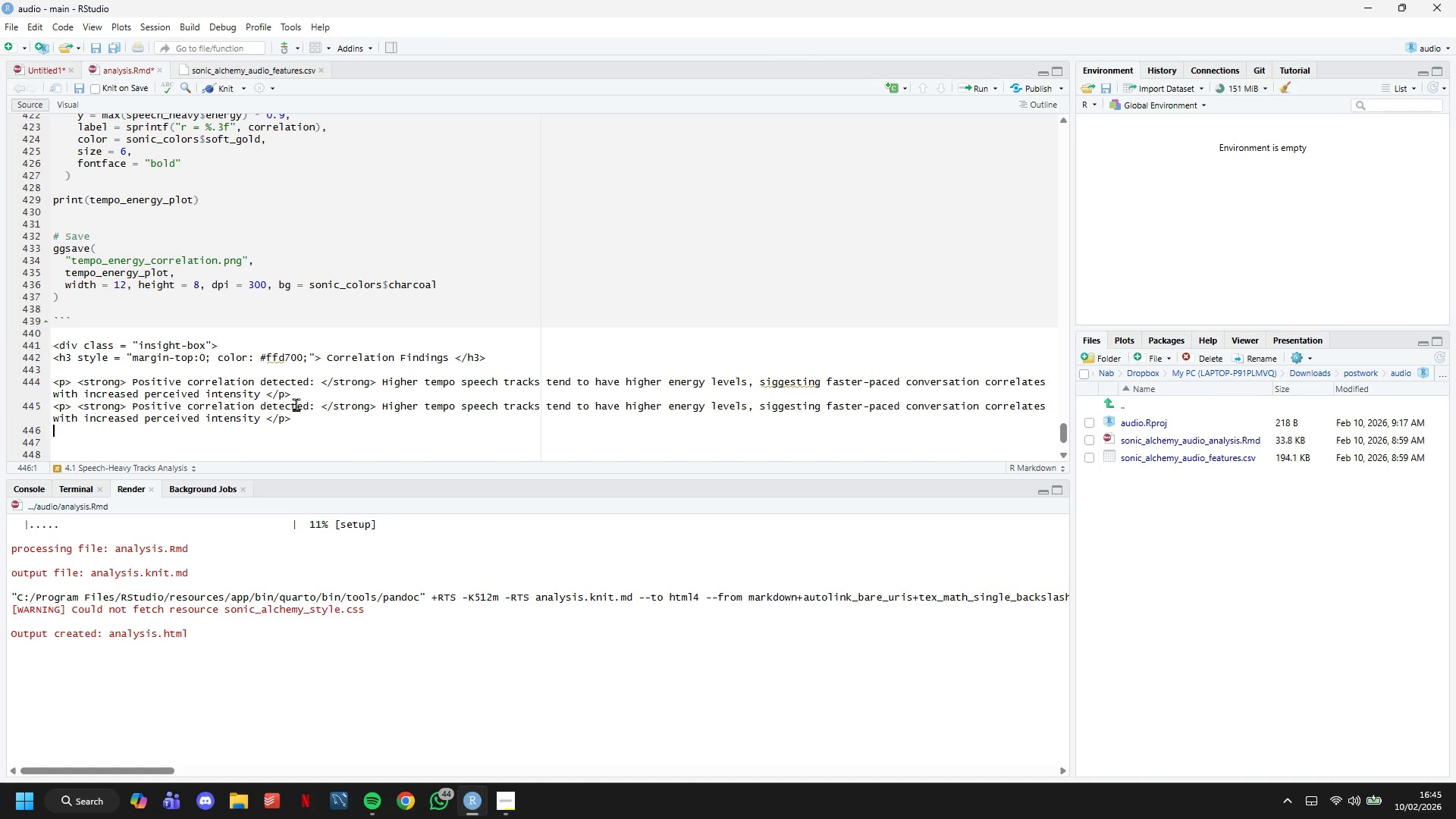 
left_click_drag(start_coordinate=[309, 405], to_coordinate=[128, 400])
 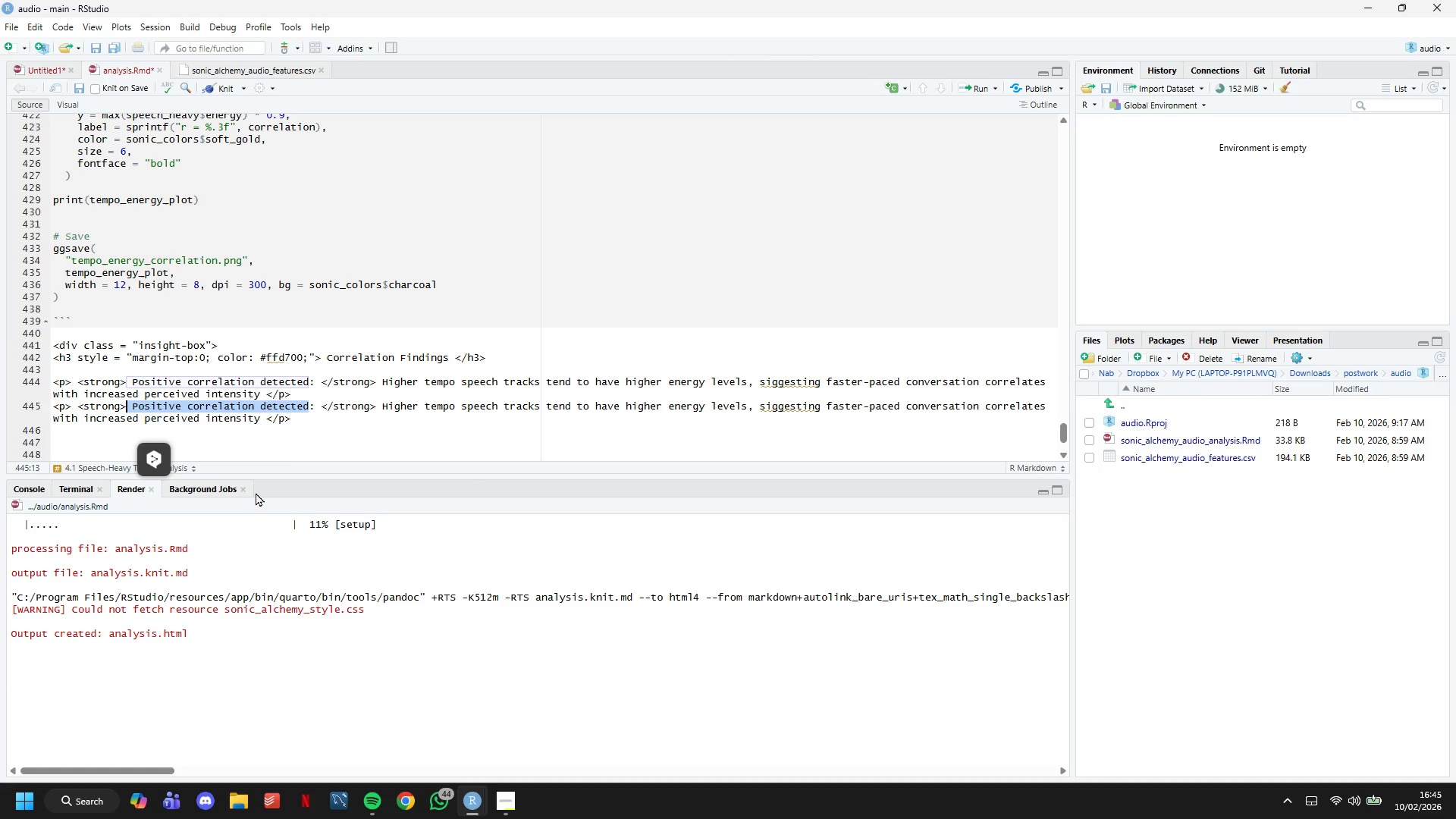 
key(Backspace)
 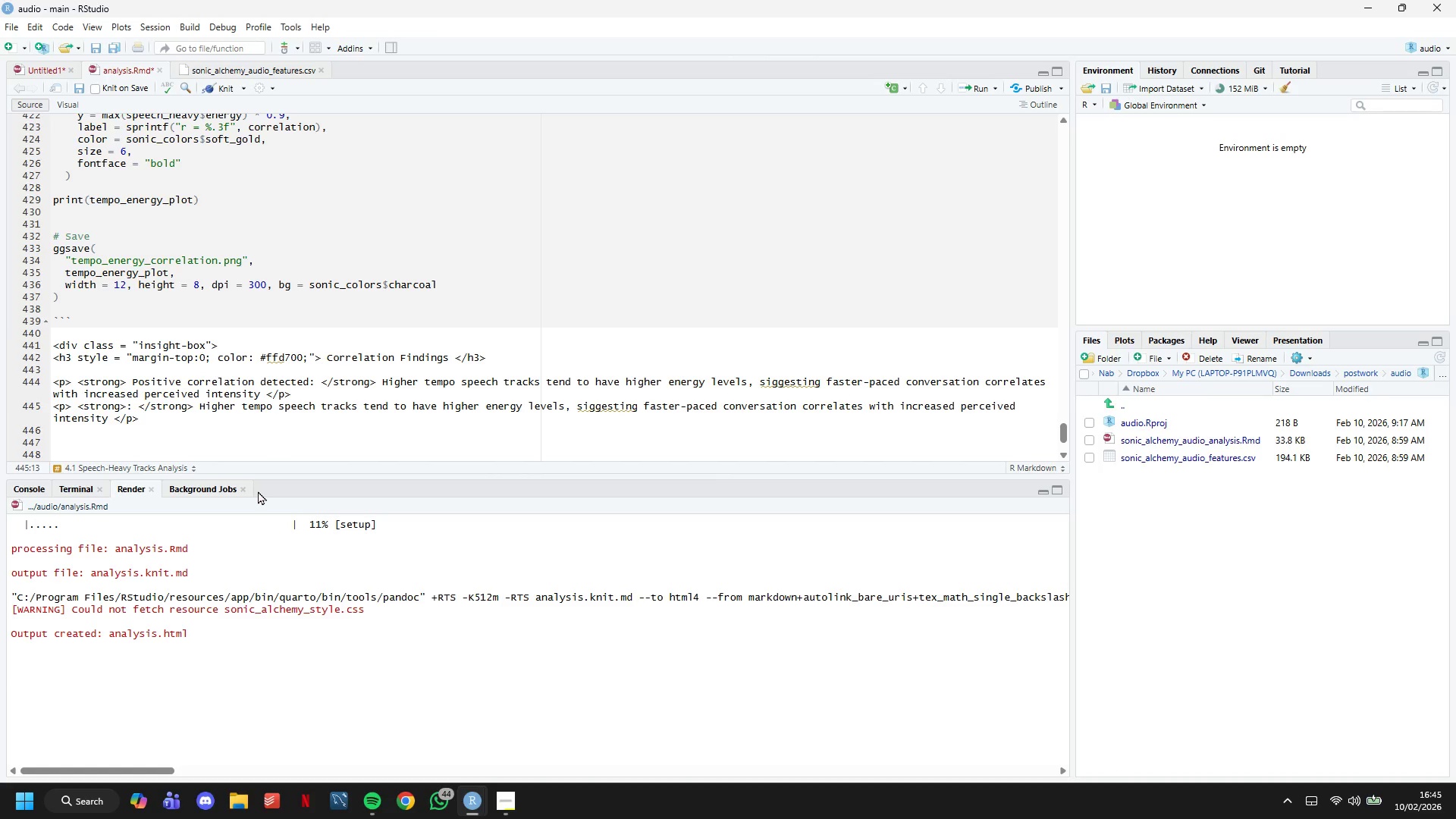 
key(ArrowRight)
 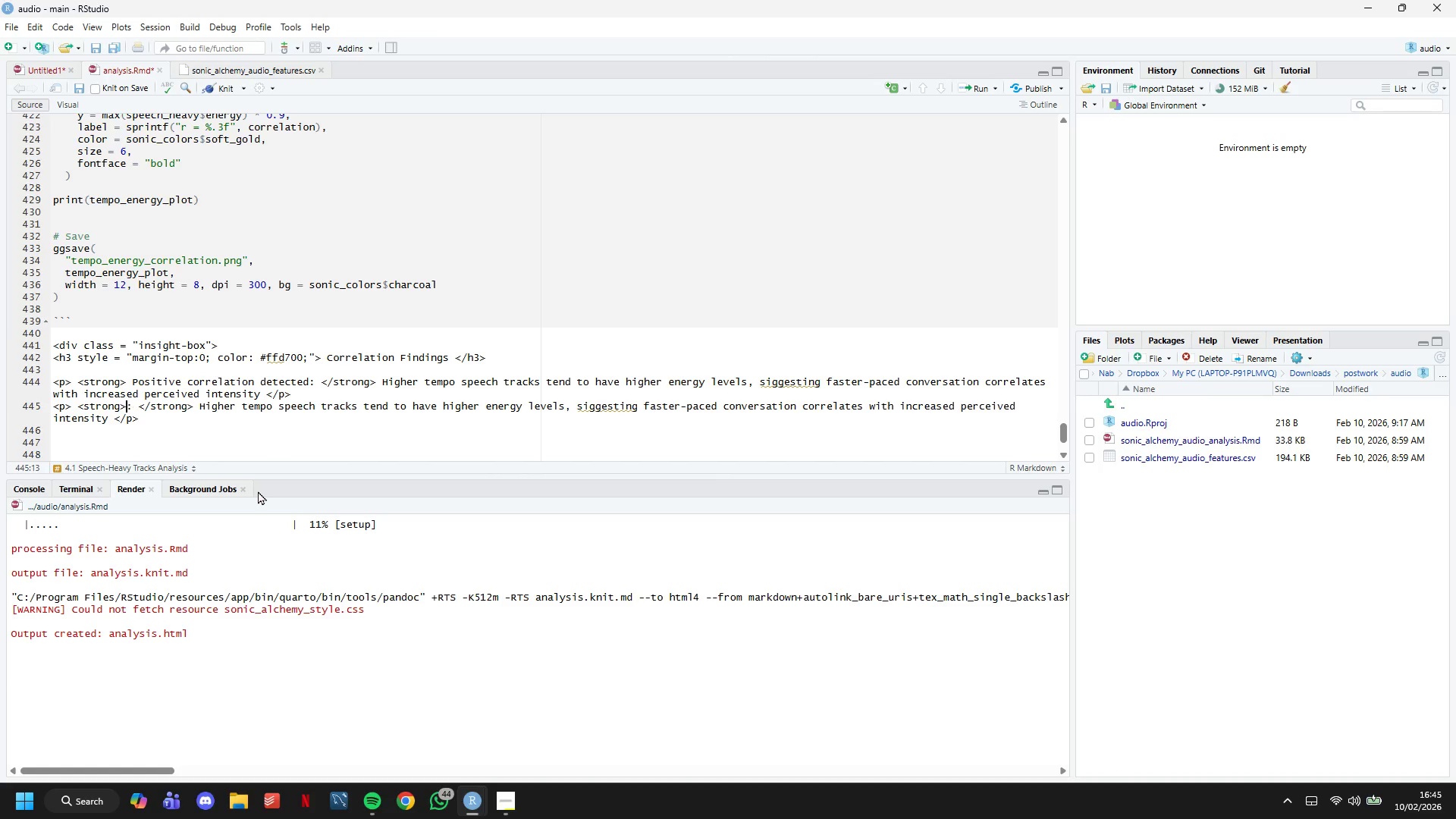 
key(ArrowLeft)
 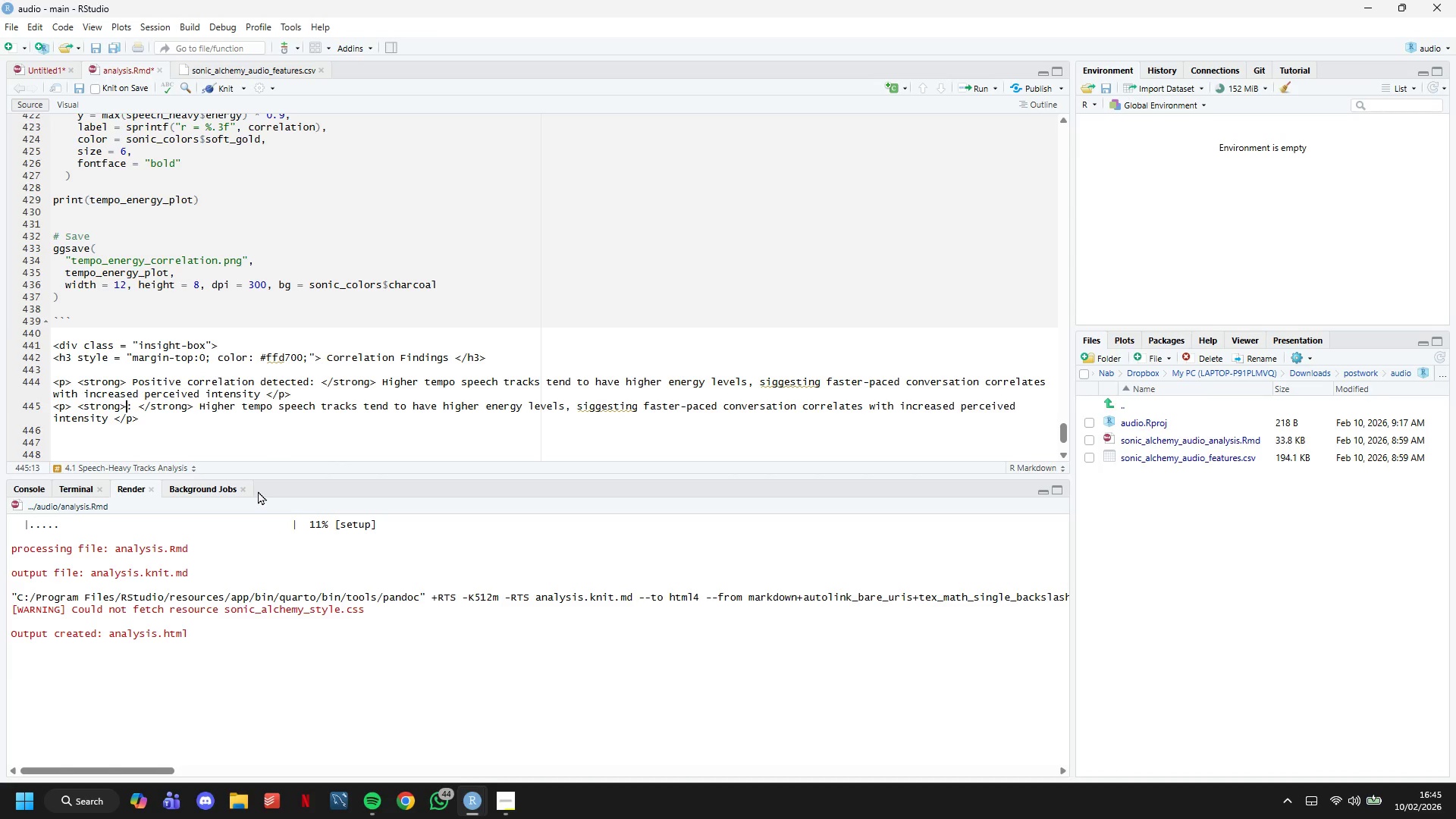 
type( Strategic Insights)
 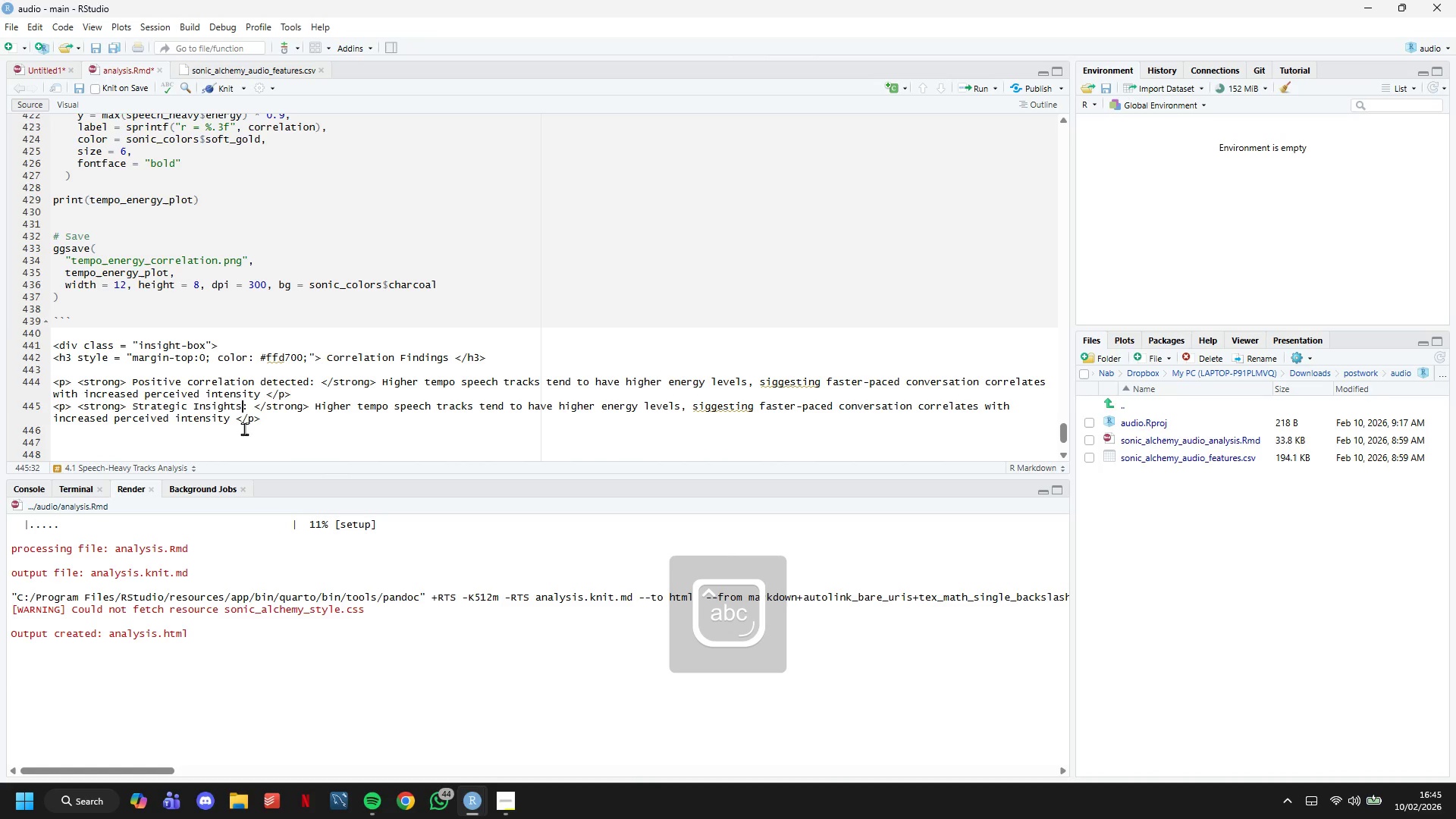 
left_click_drag(start_coordinate=[228, 415], to_coordinate=[315, 406])
 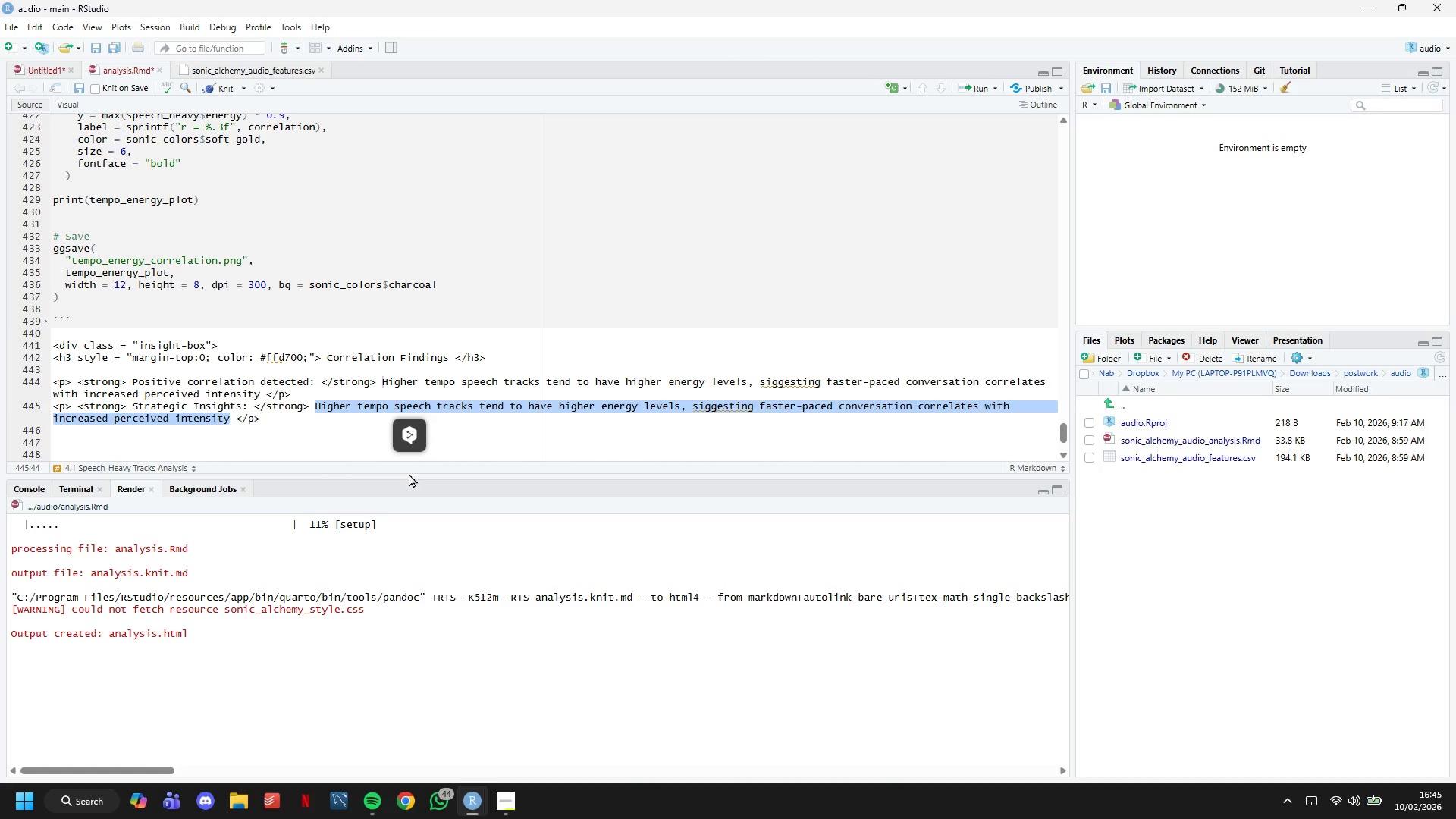 
key(Backspace)
type(For high-energy narrative content, )
 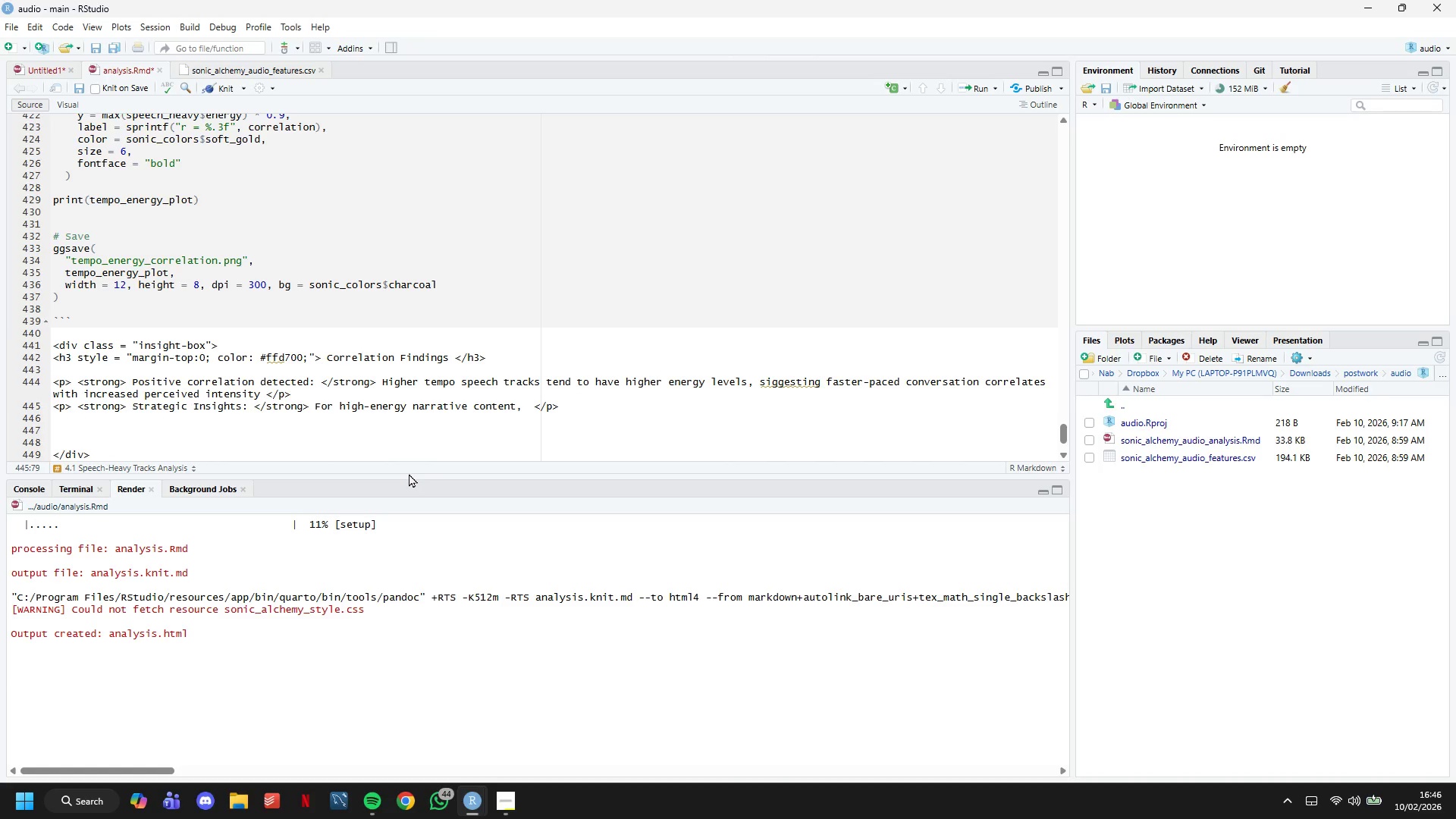 
wait(6.11)
 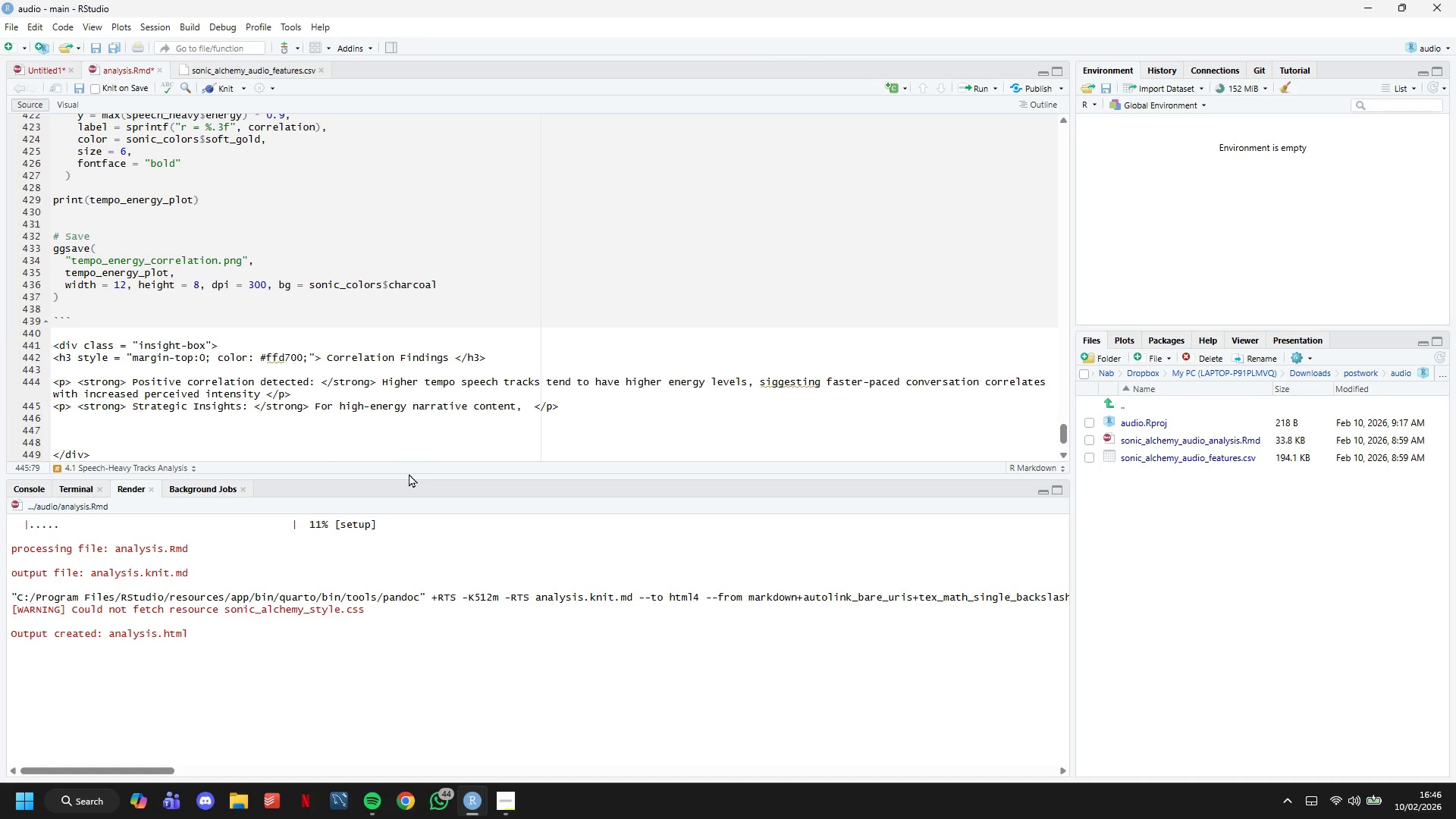 
type(target tempo range of 120-140 BPM for )
 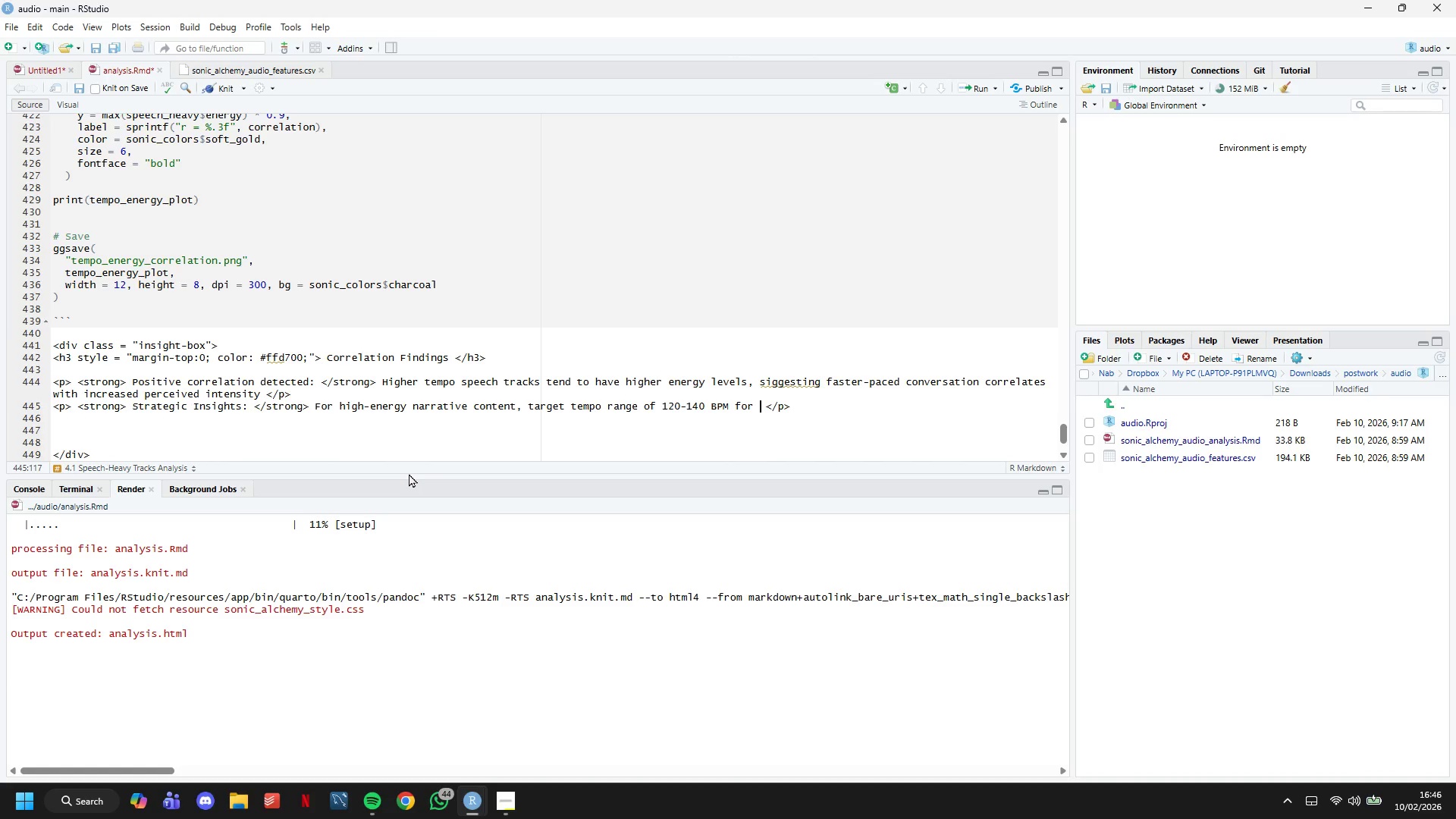 
wait(5.69)
 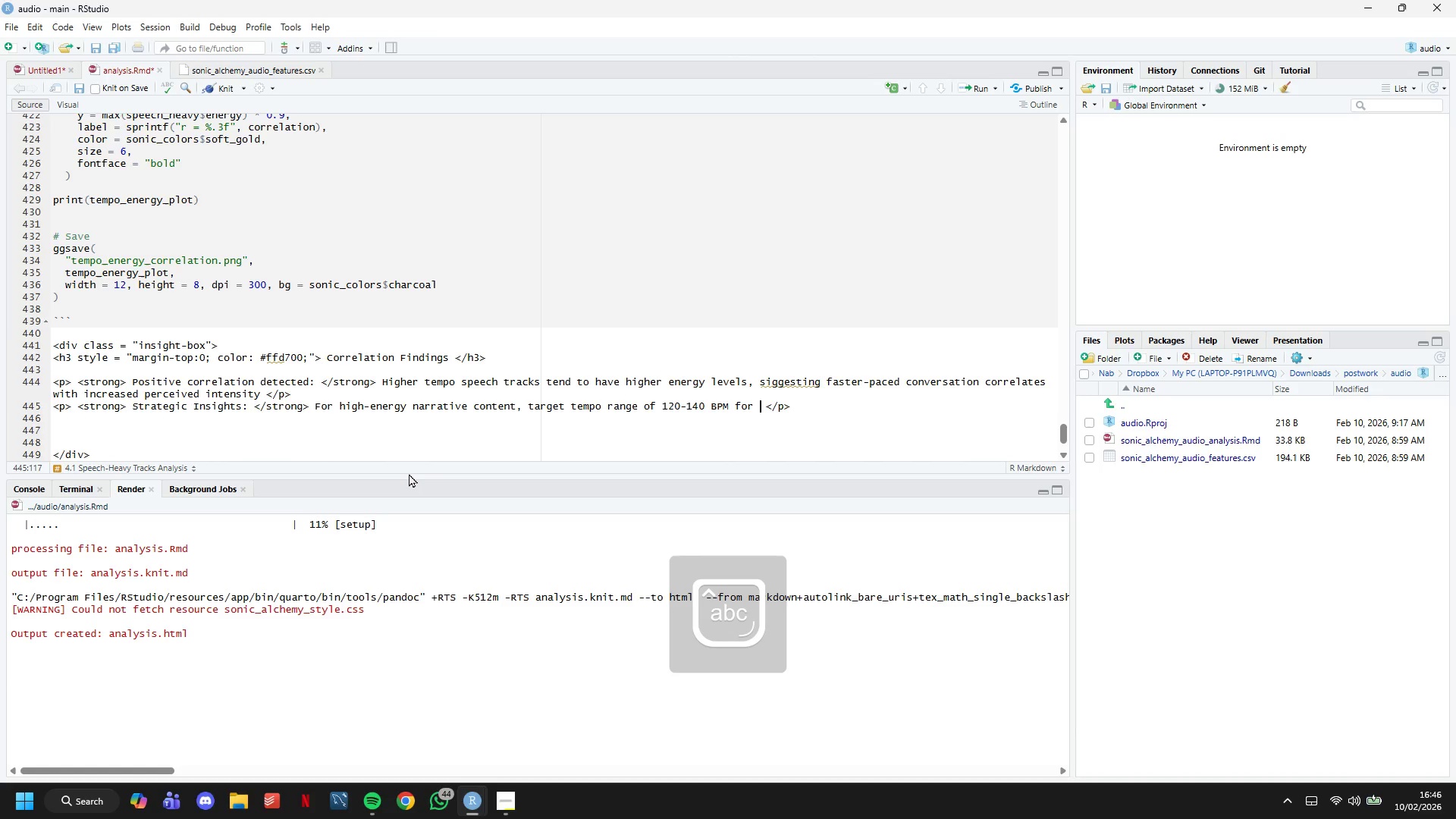 
type(optimal engagement)
 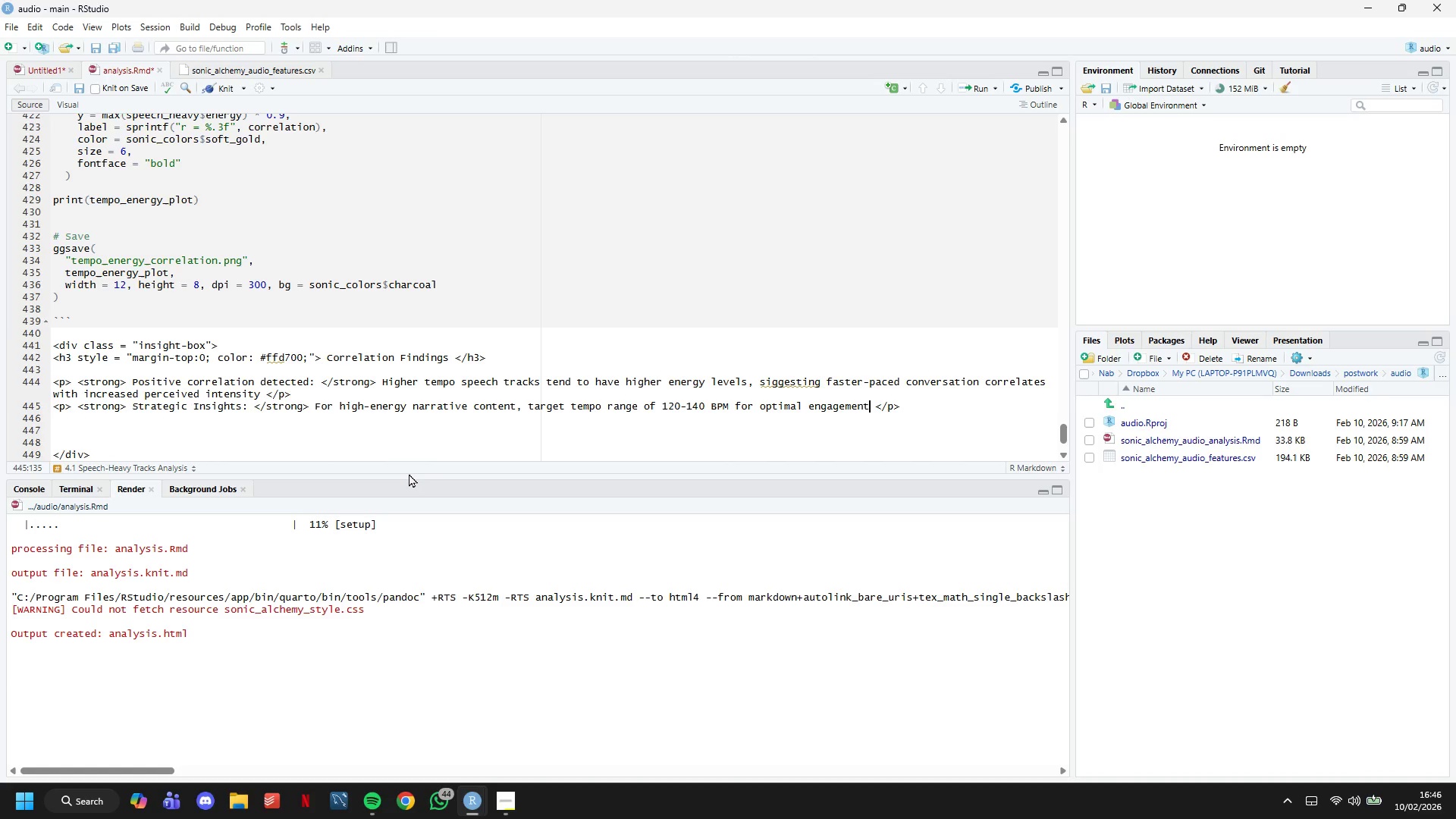 
key(ArrowDown)
 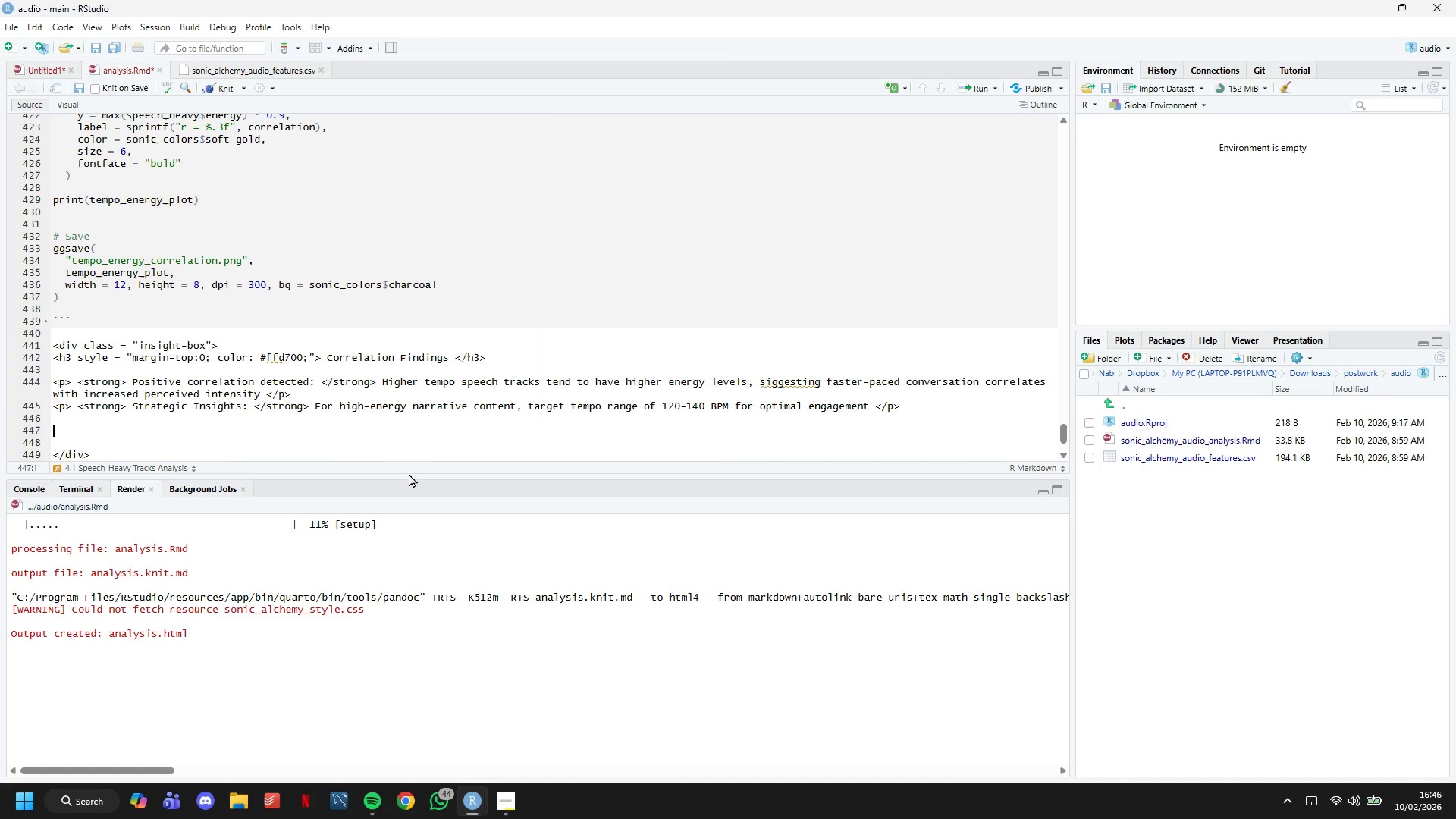 
key(ArrowDown)
 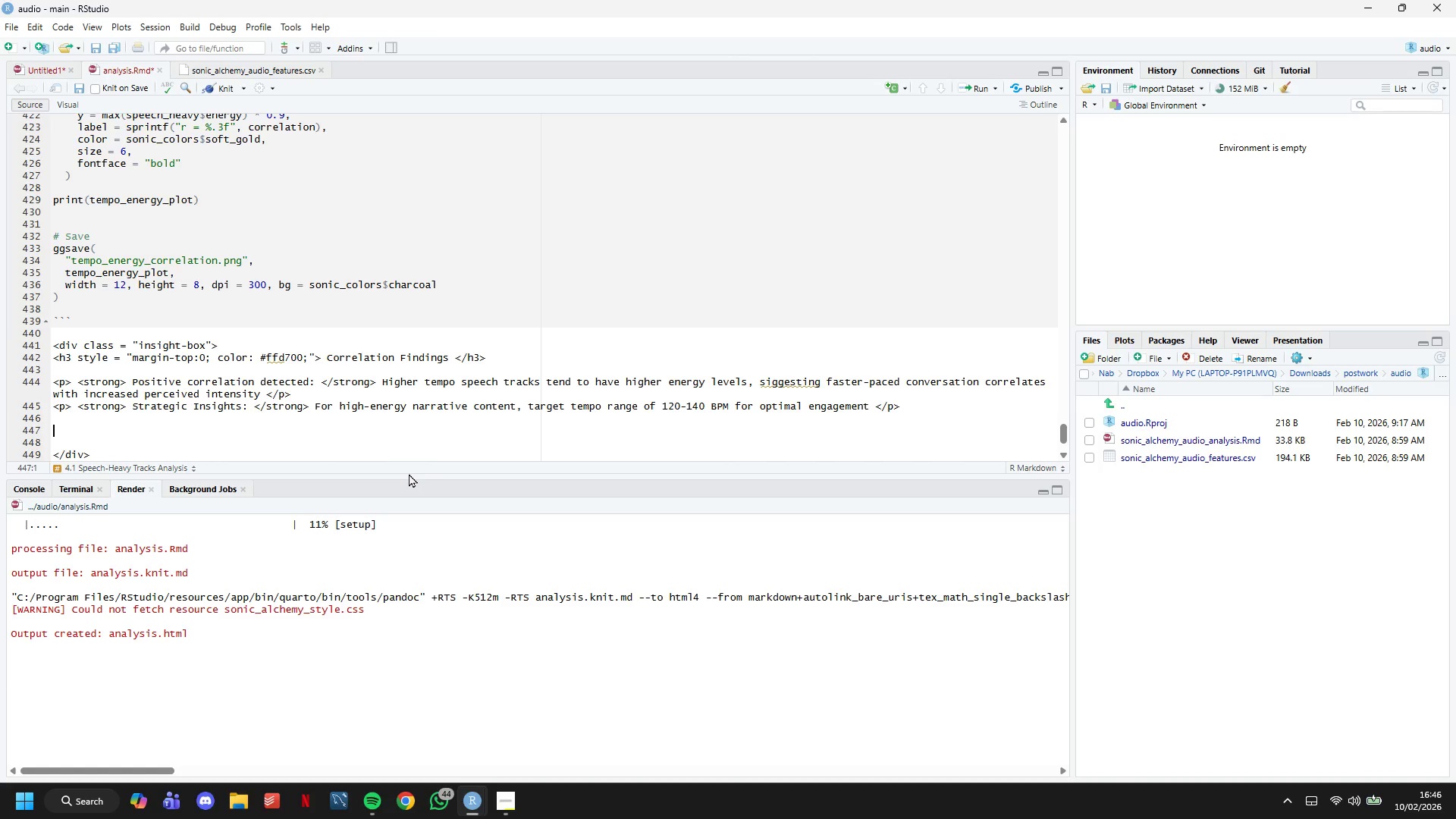 
key(Backspace)
 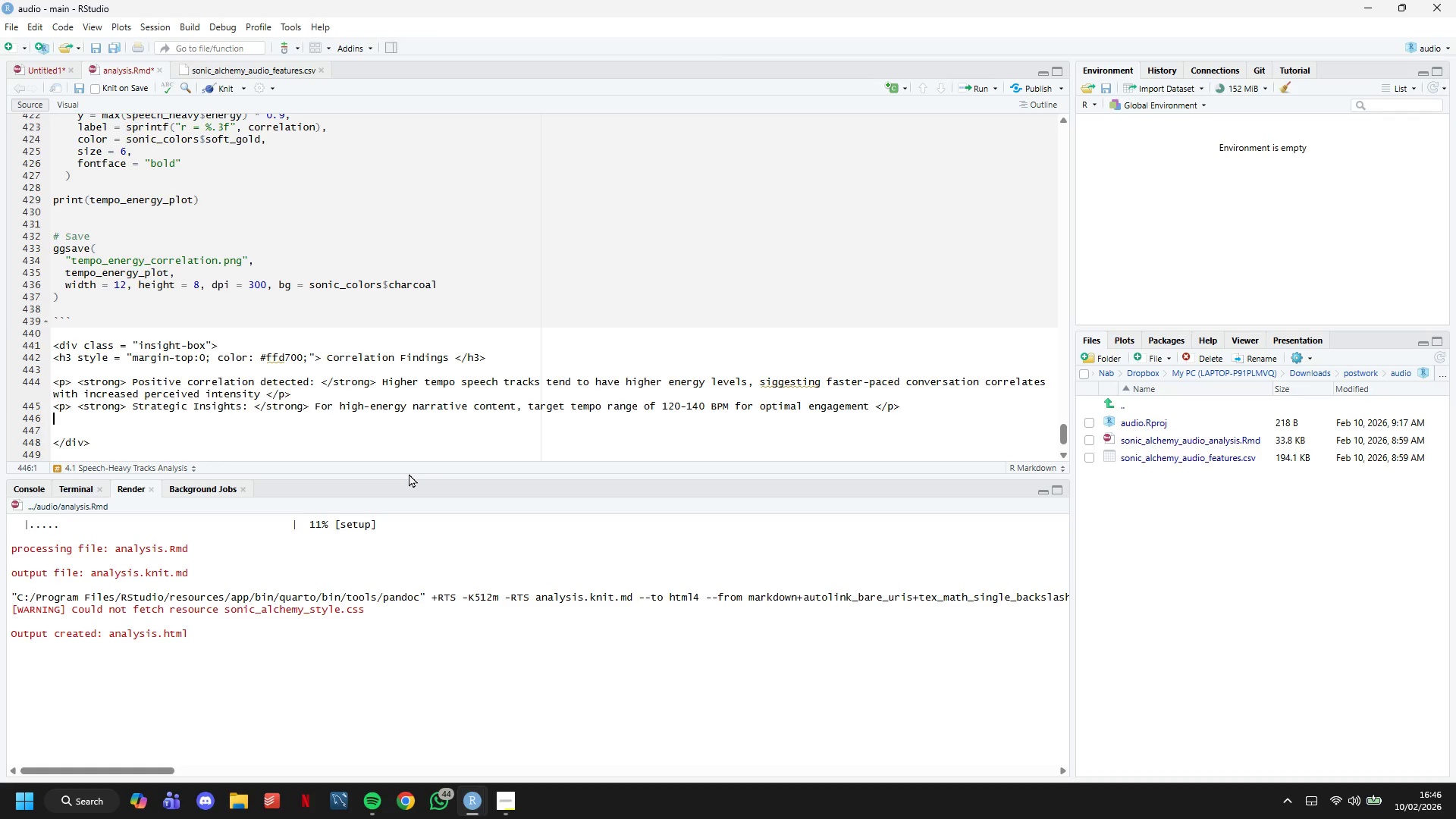 
key(Backspace)
 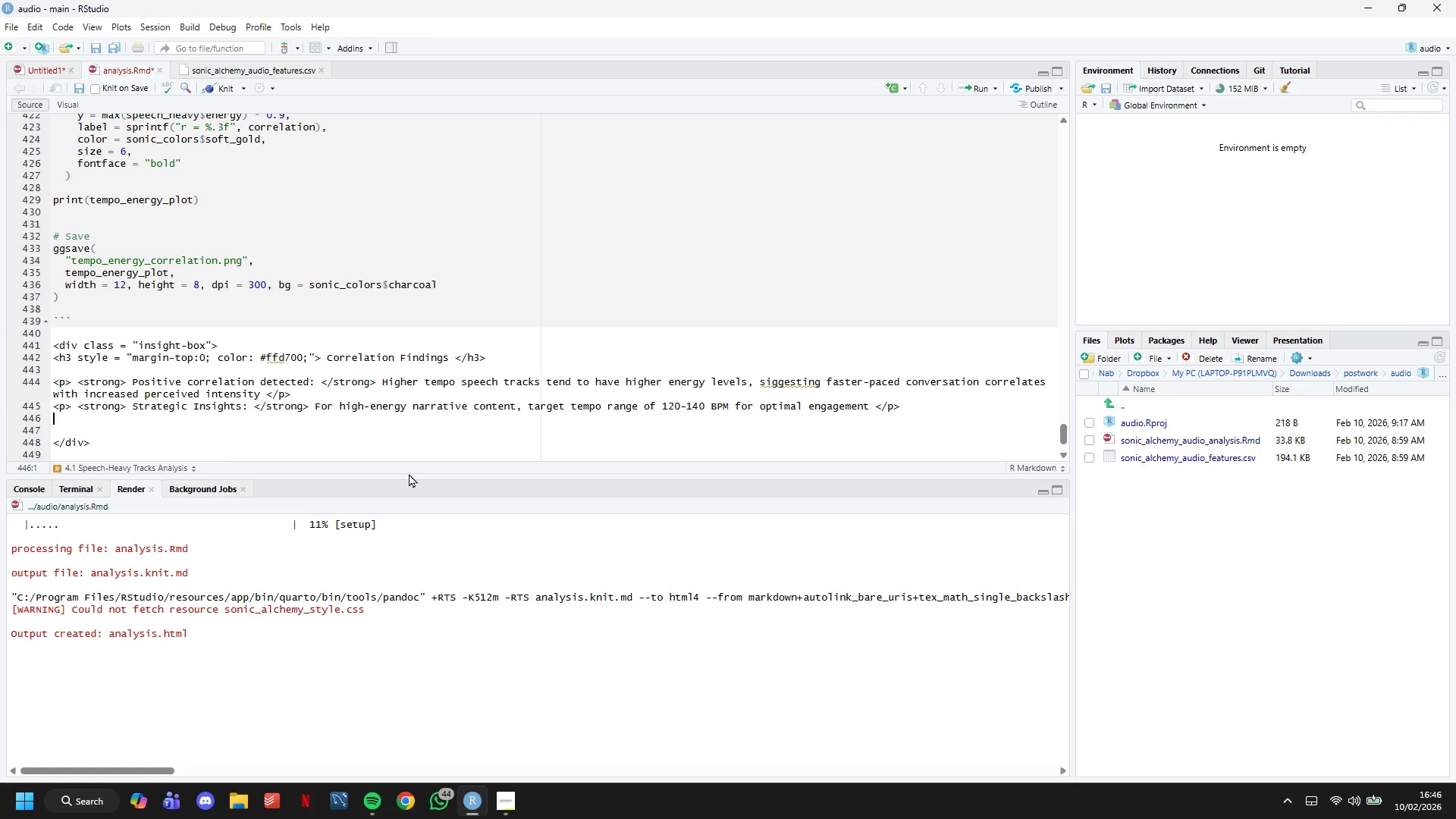 
key(ArrowDown)
 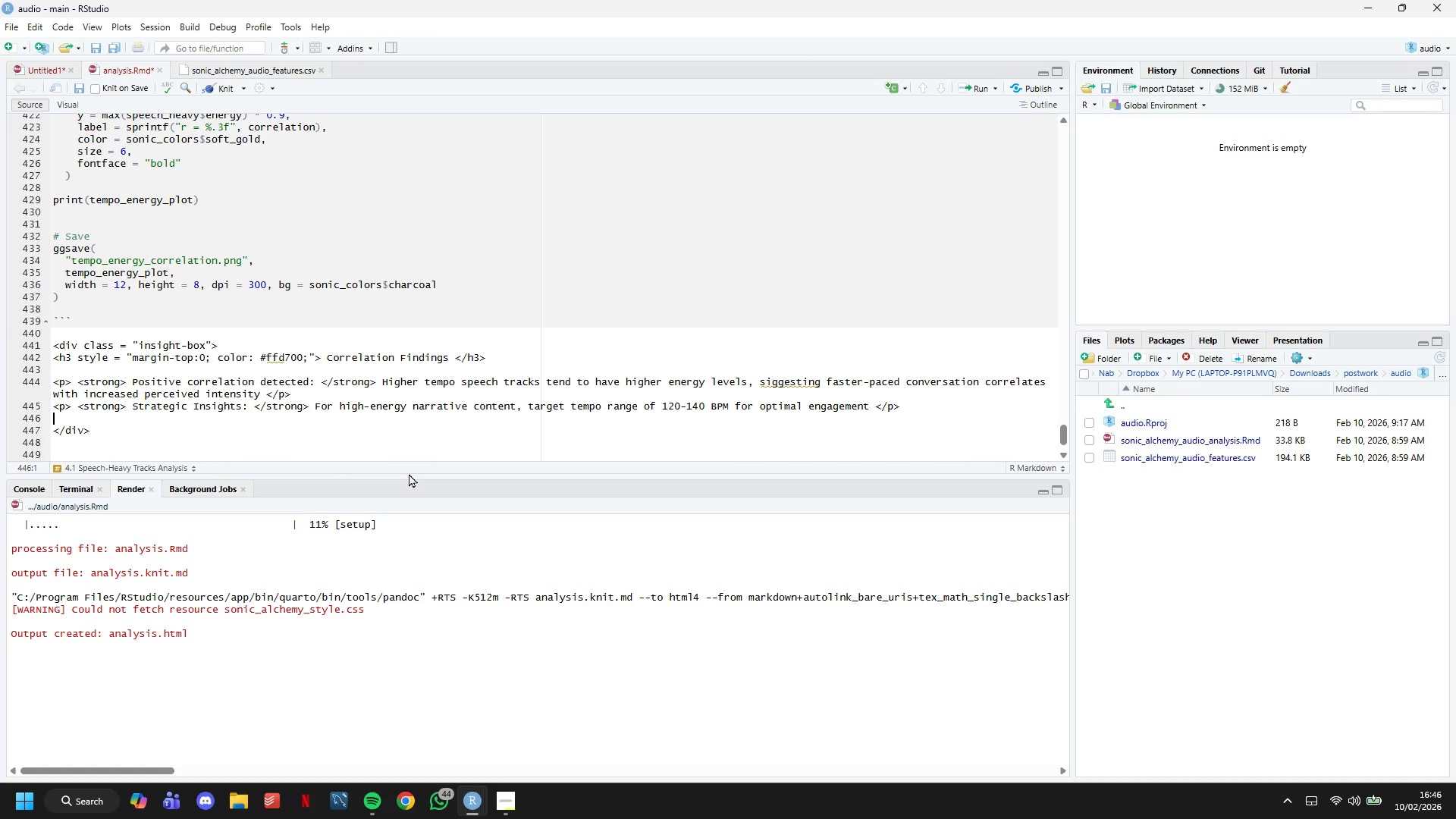 
key(Control+S)
 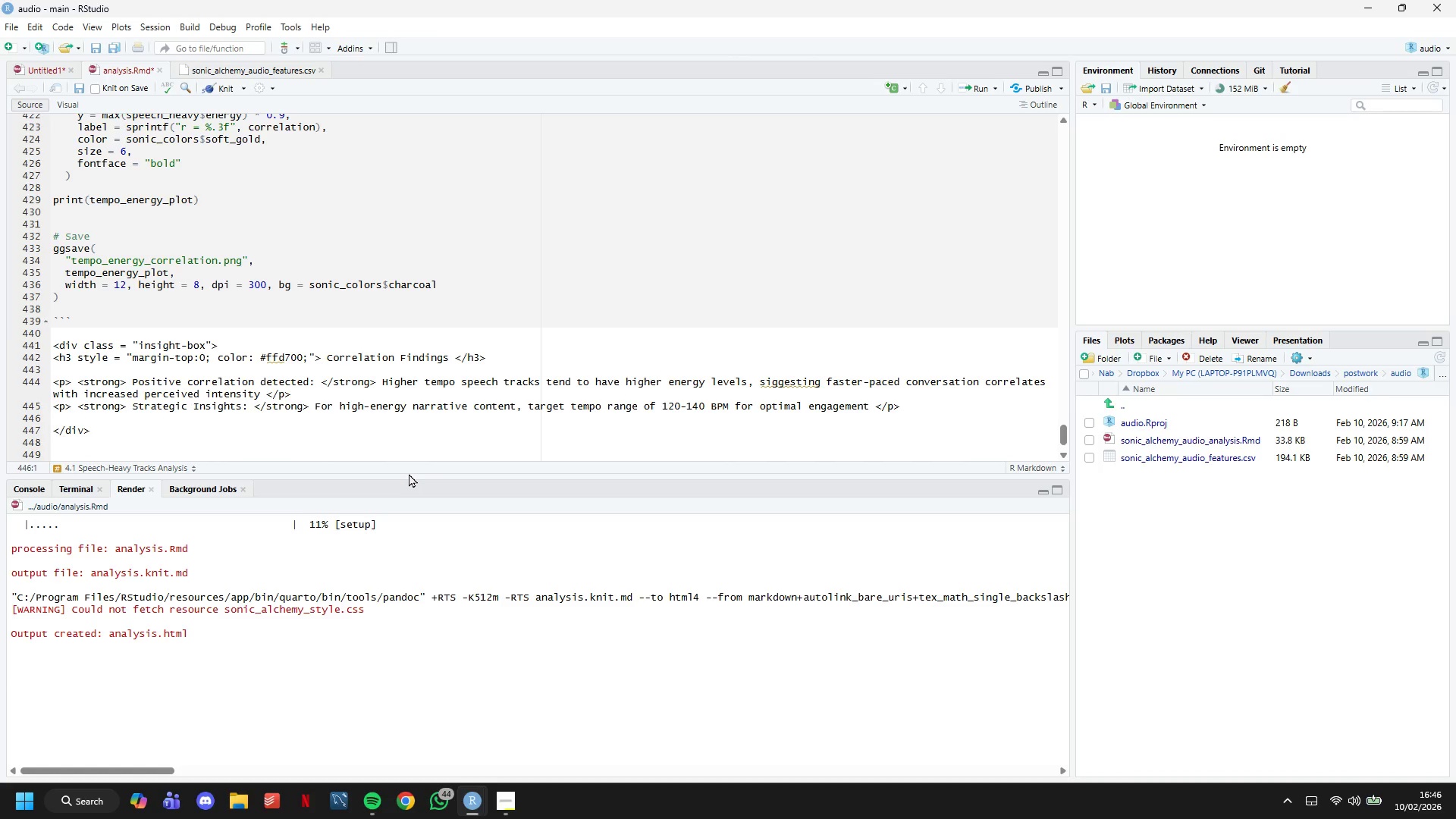 
scroll: coordinate [341, 334], scroll_direction: down, amount: 7.0
 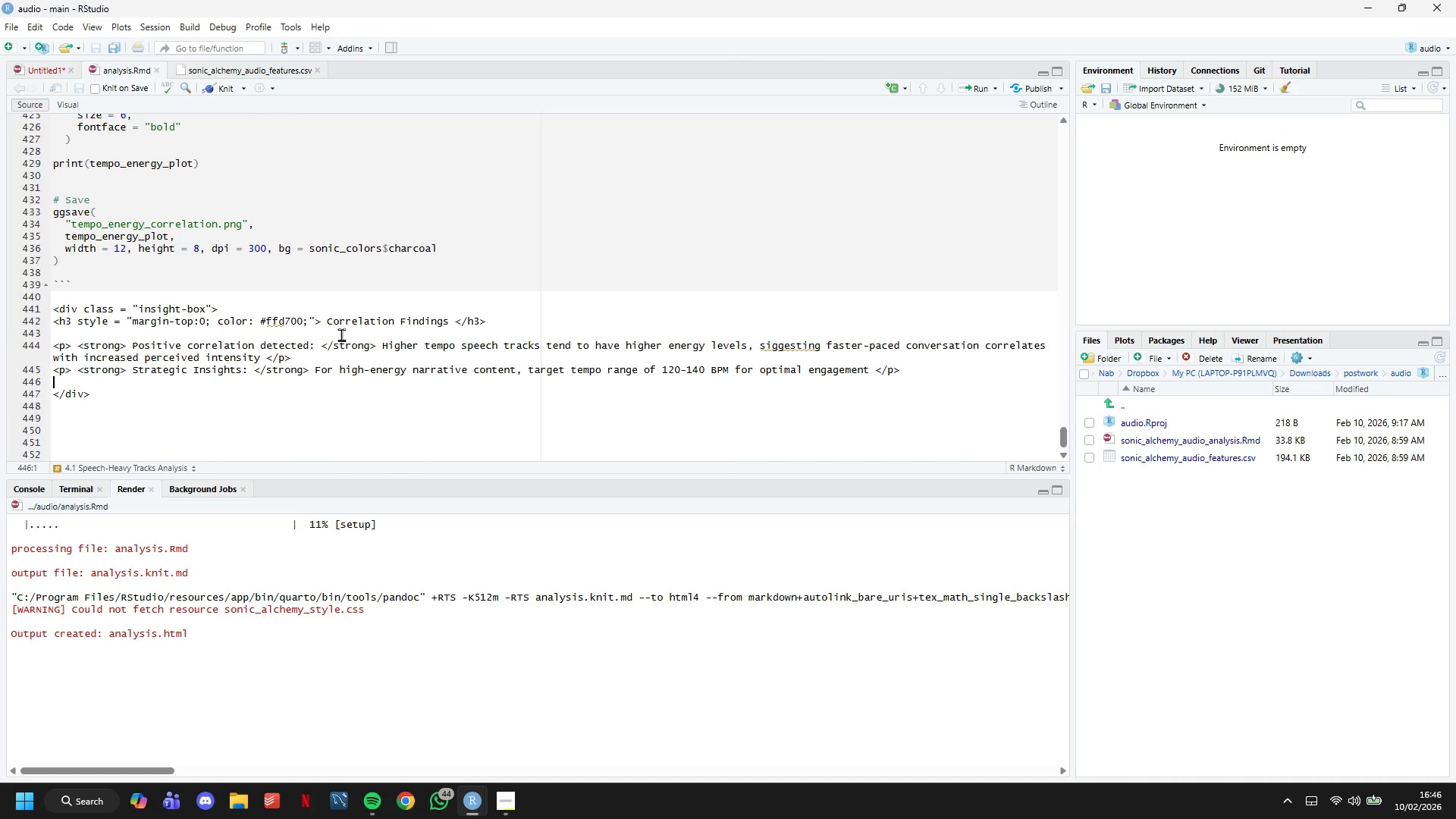 
left_click([175, 403])
 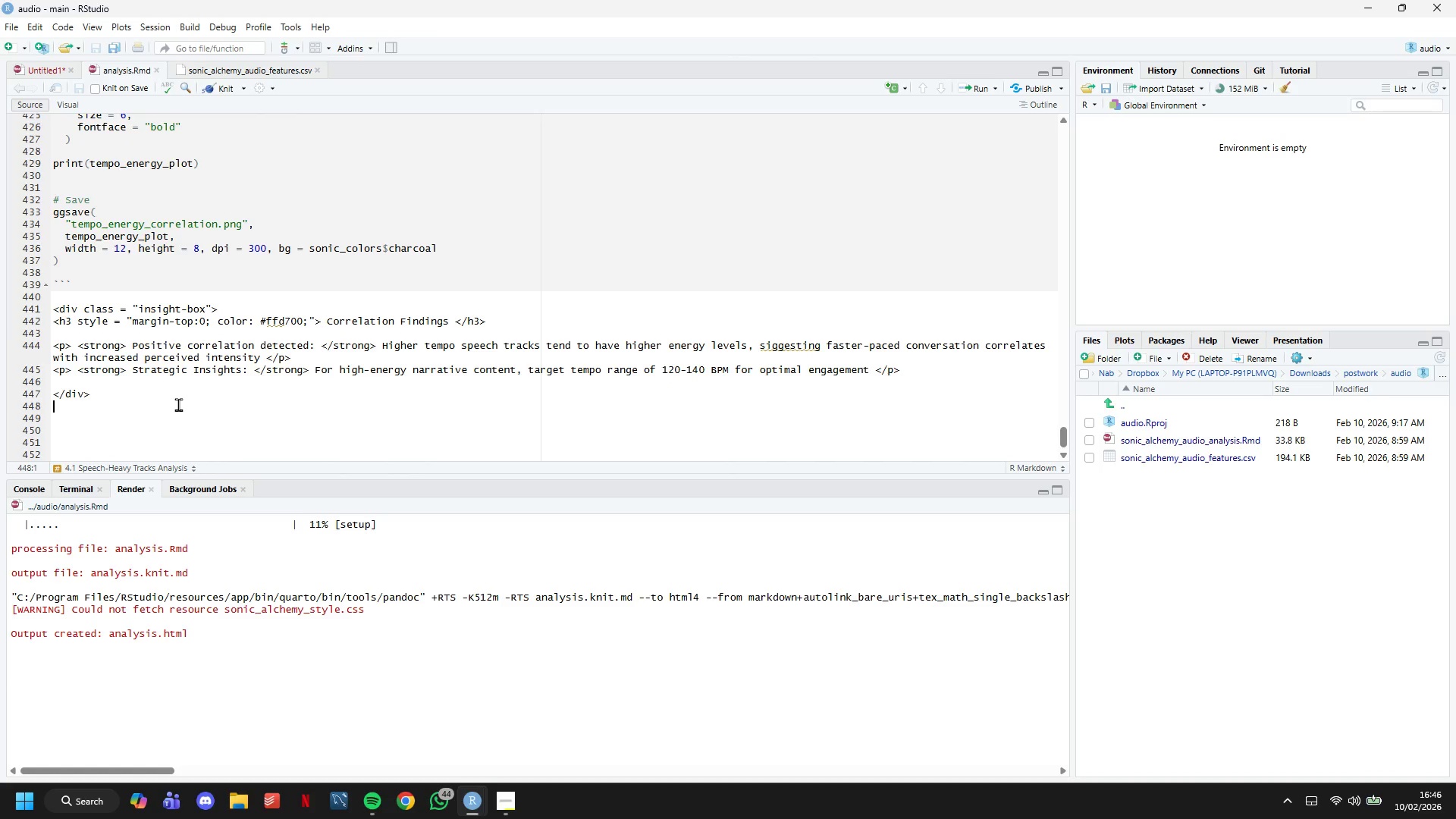 
scroll: coordinate [325, 327], scroll_direction: down, amount: 4.0
 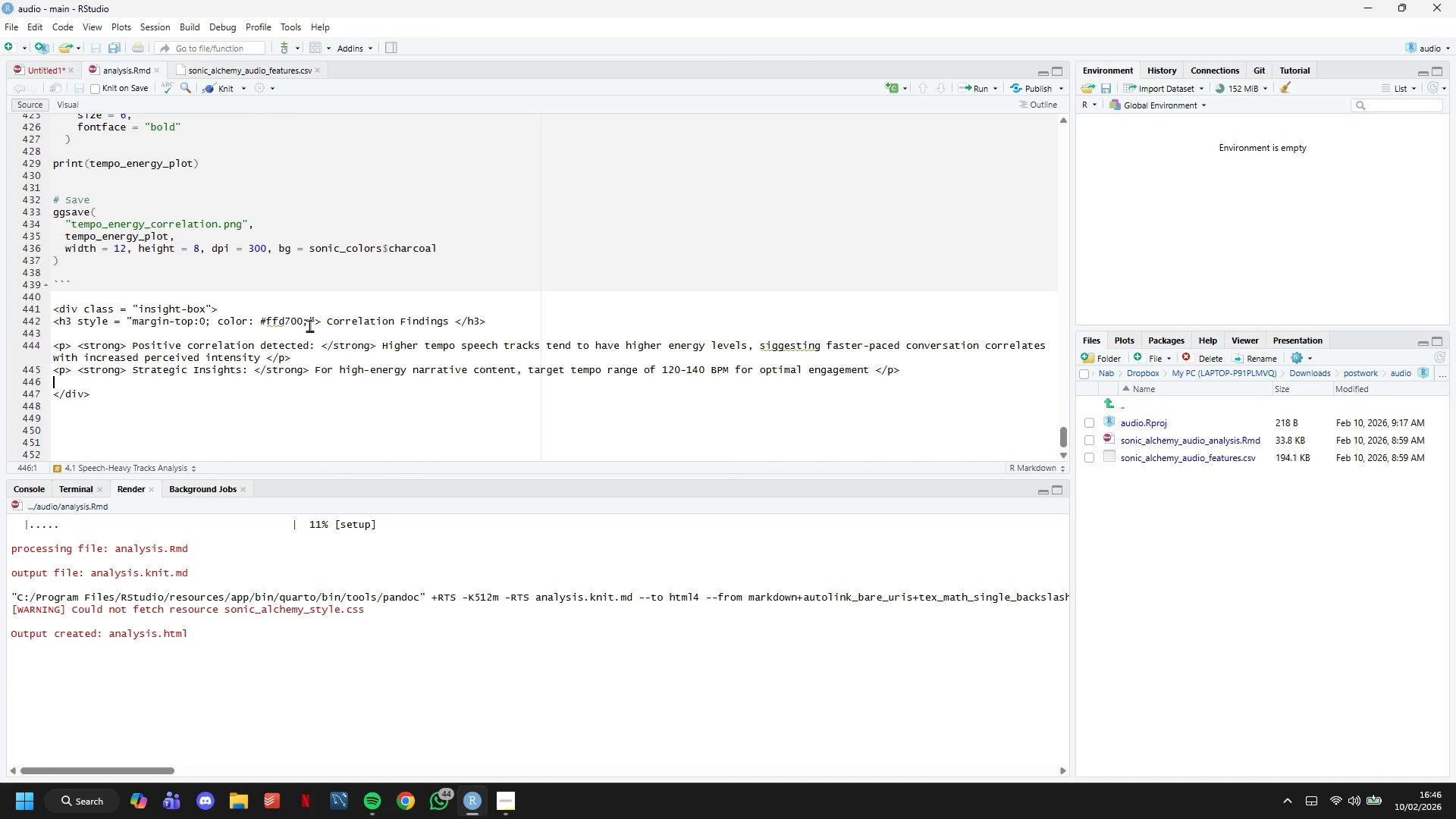 
key(Enter)
 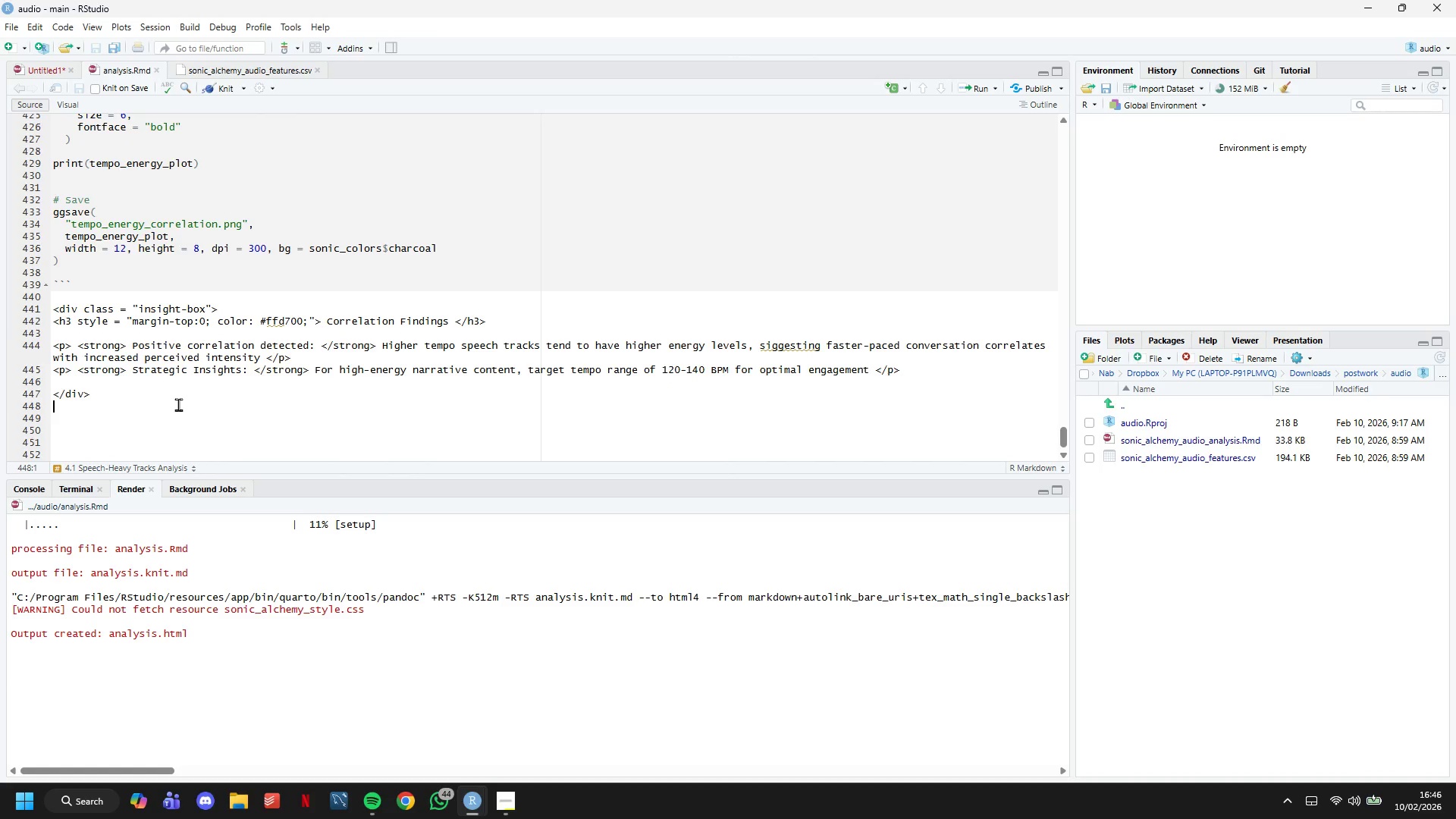 
key(Minus)
 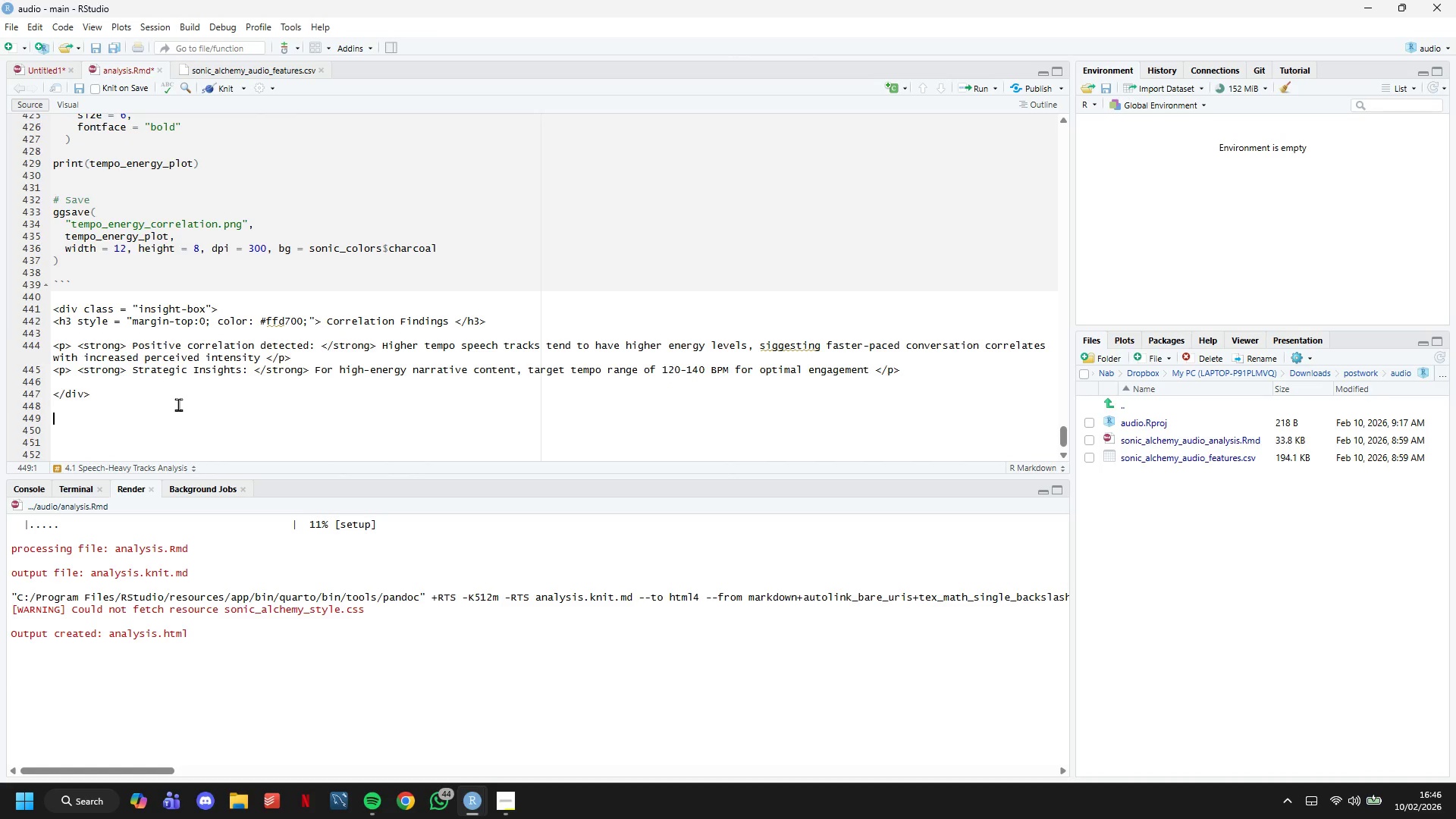 
key(Minus)
 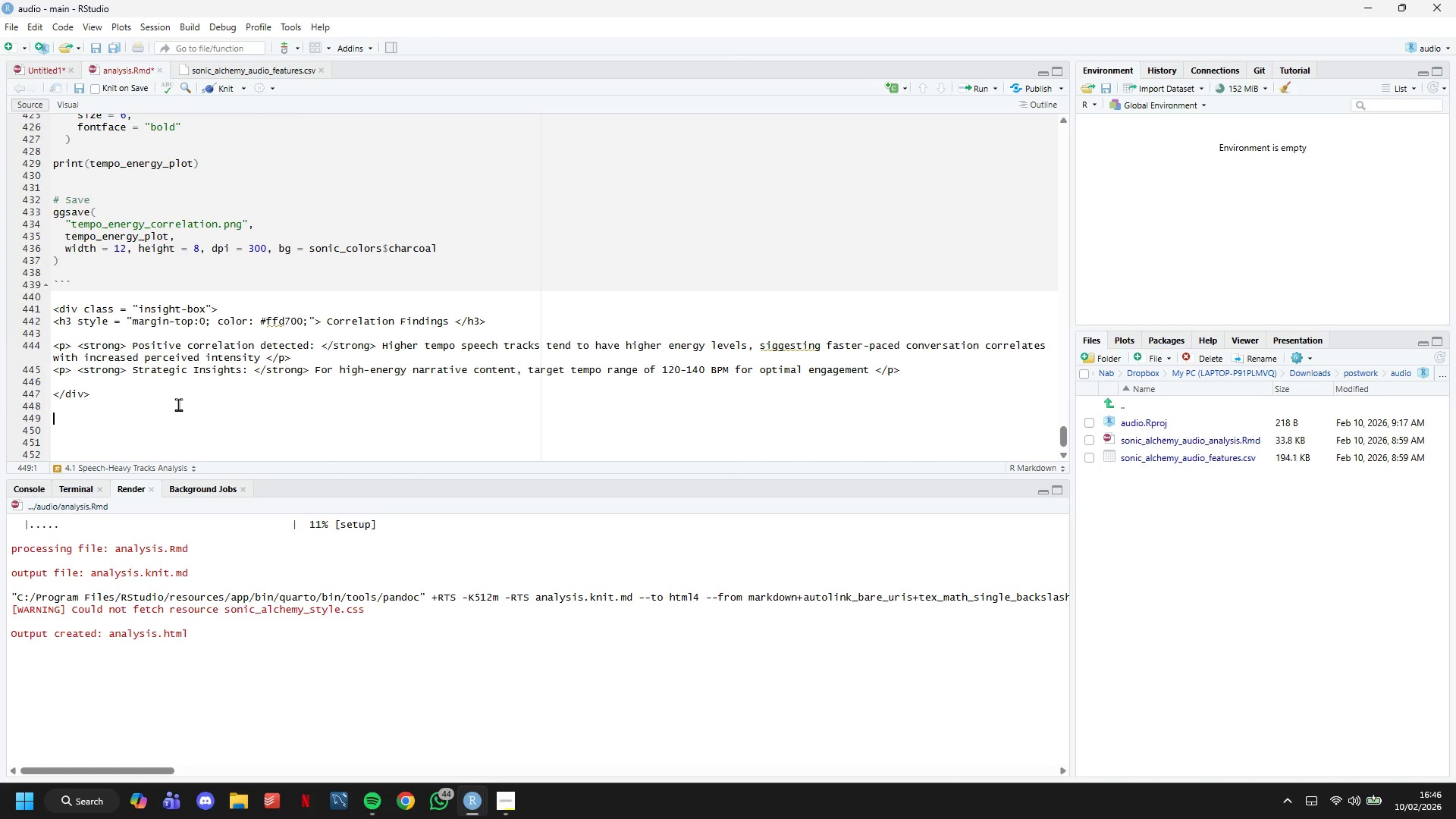 
key(Minus)
 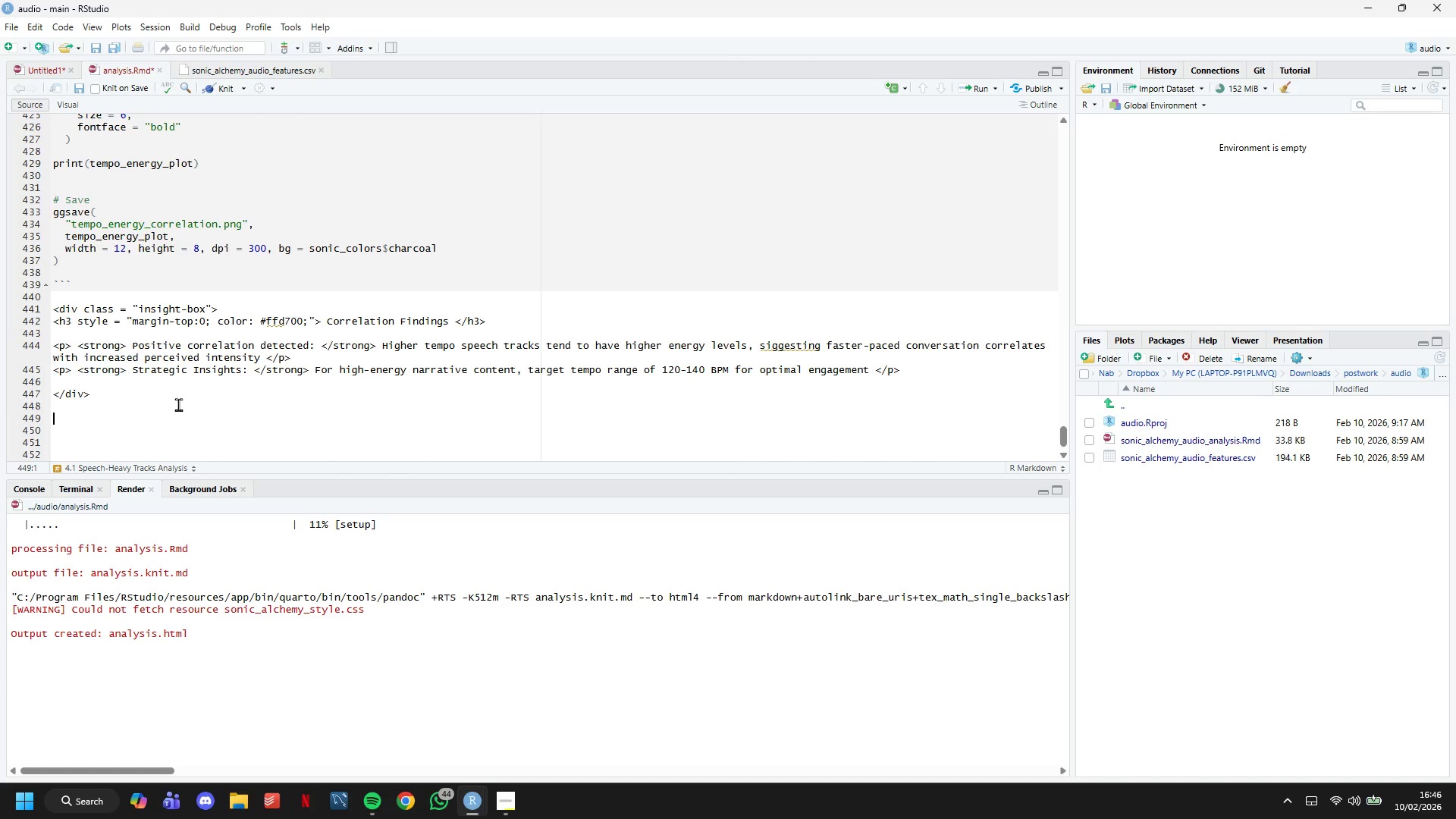 
key(Control+S)
 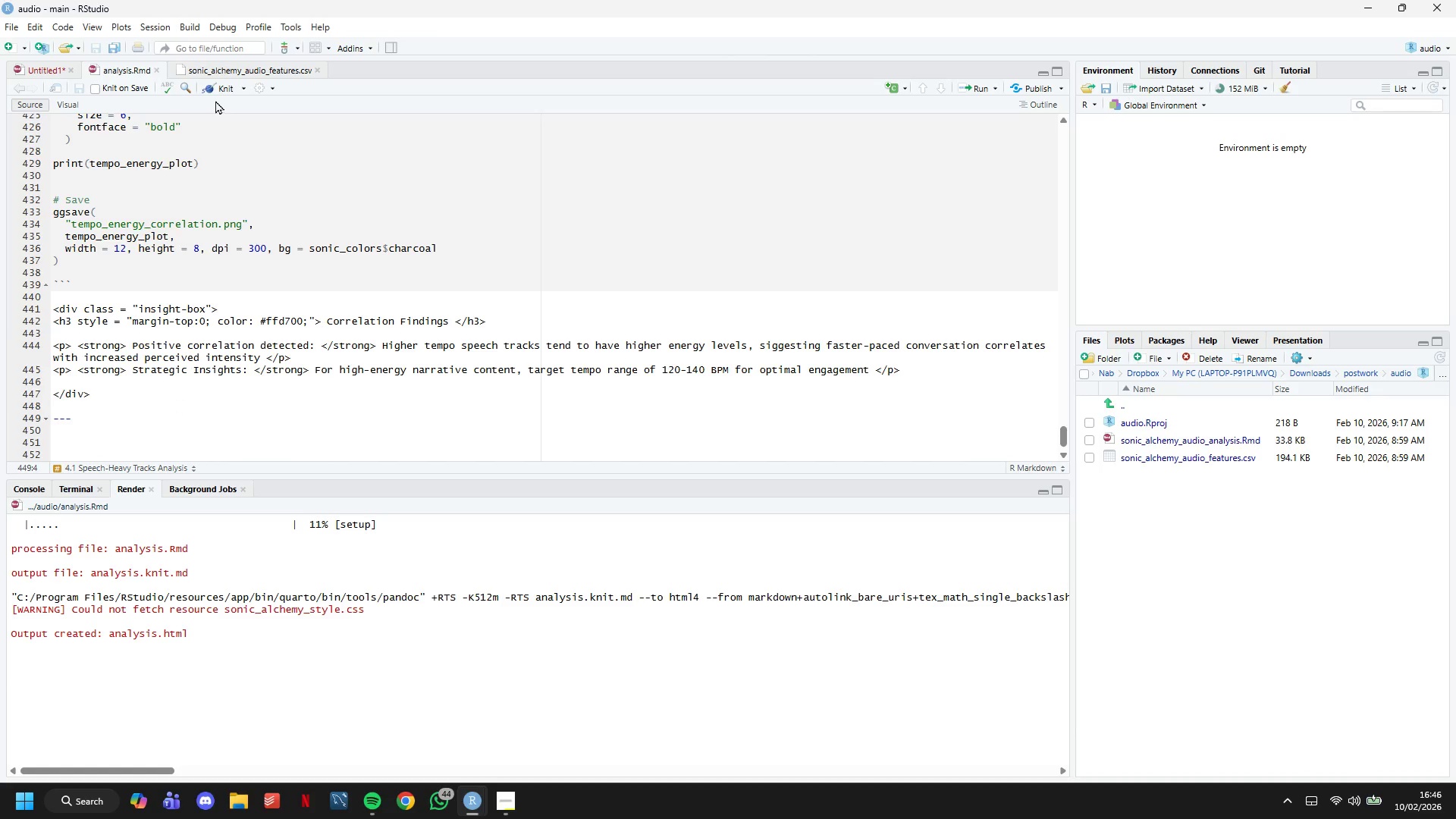 
left_click([216, 89])